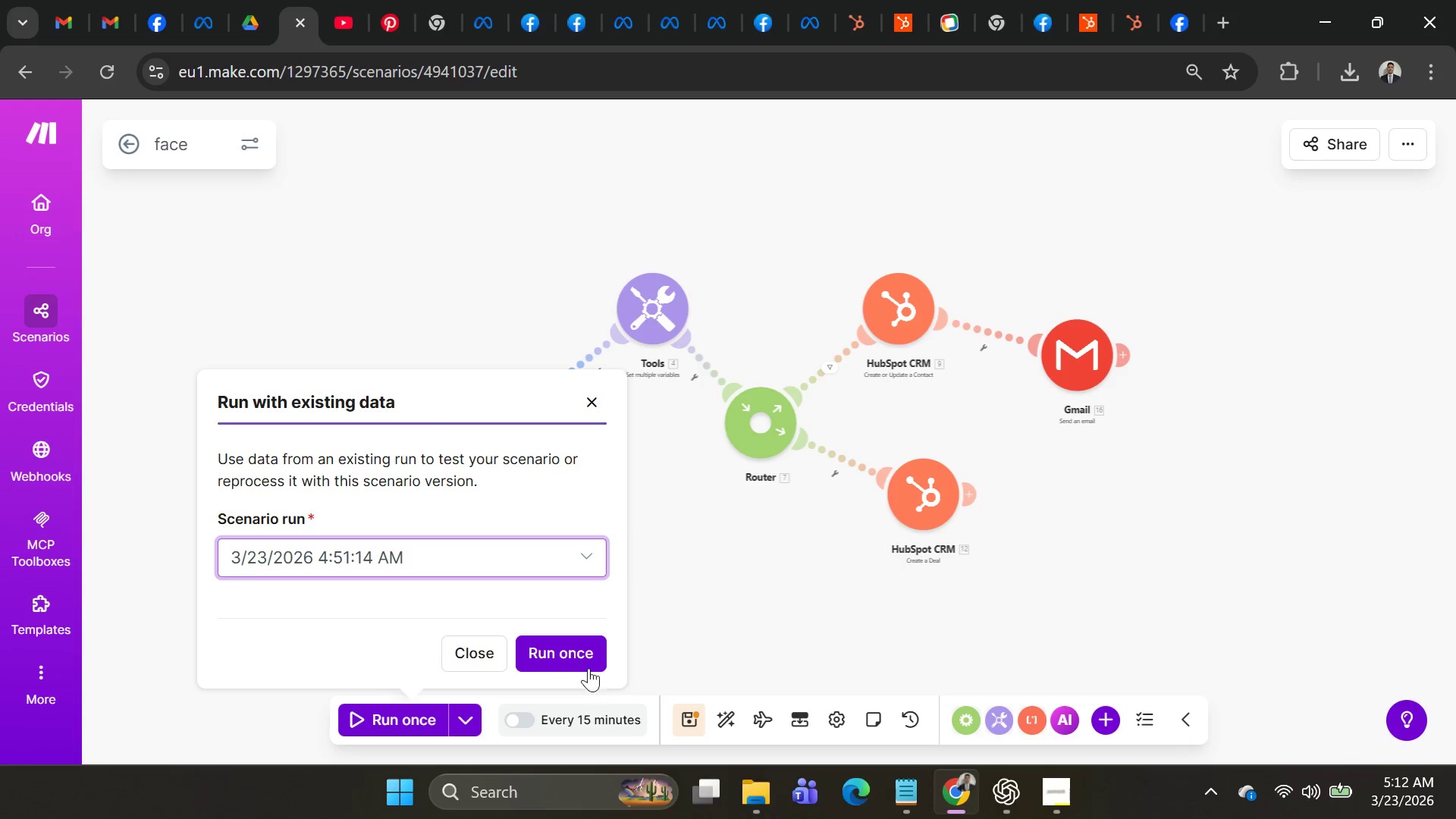 
left_click([585, 661])
 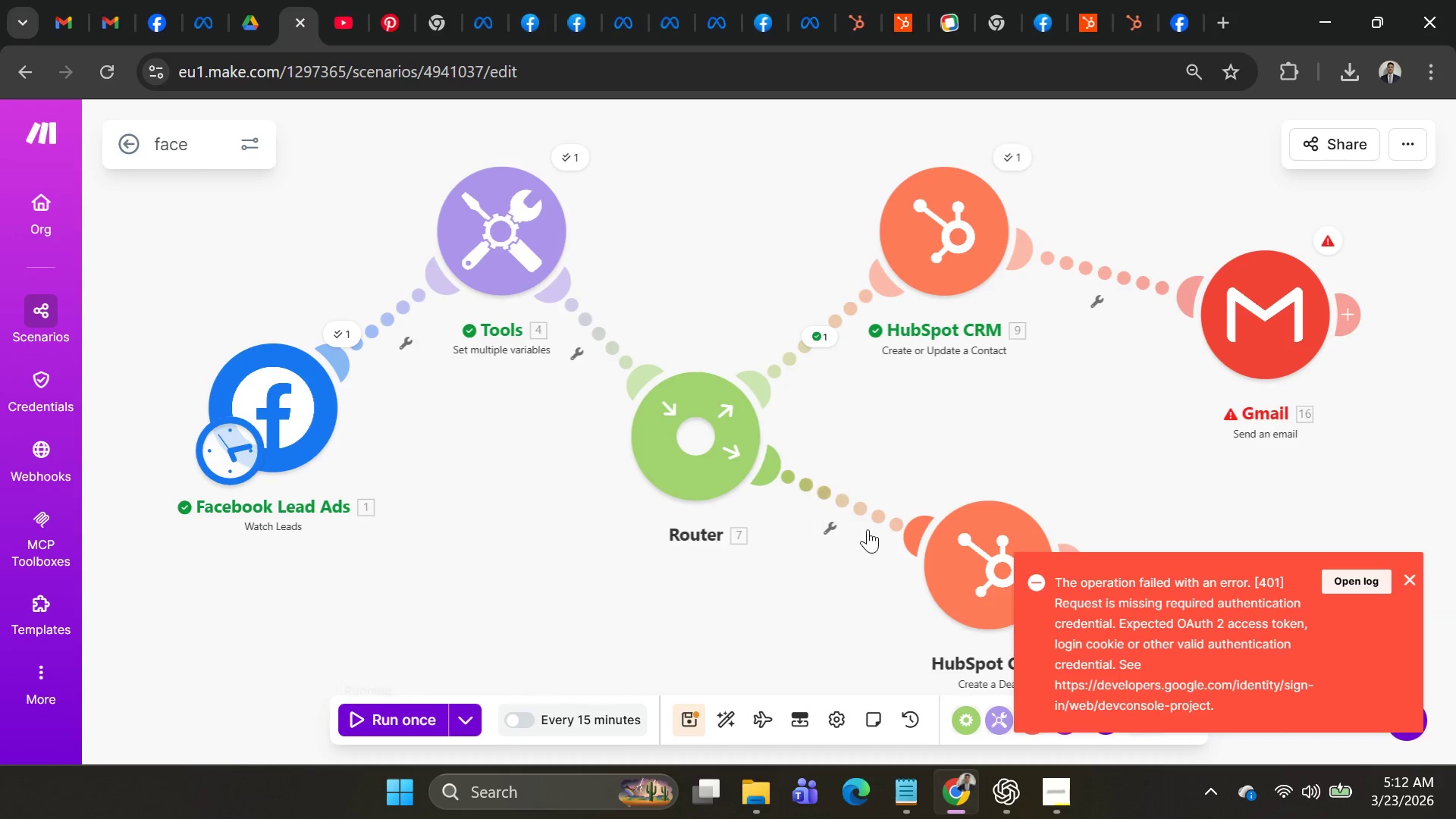 
scroll: coordinate [1099, 452], scroll_direction: down, amount: 3.0
 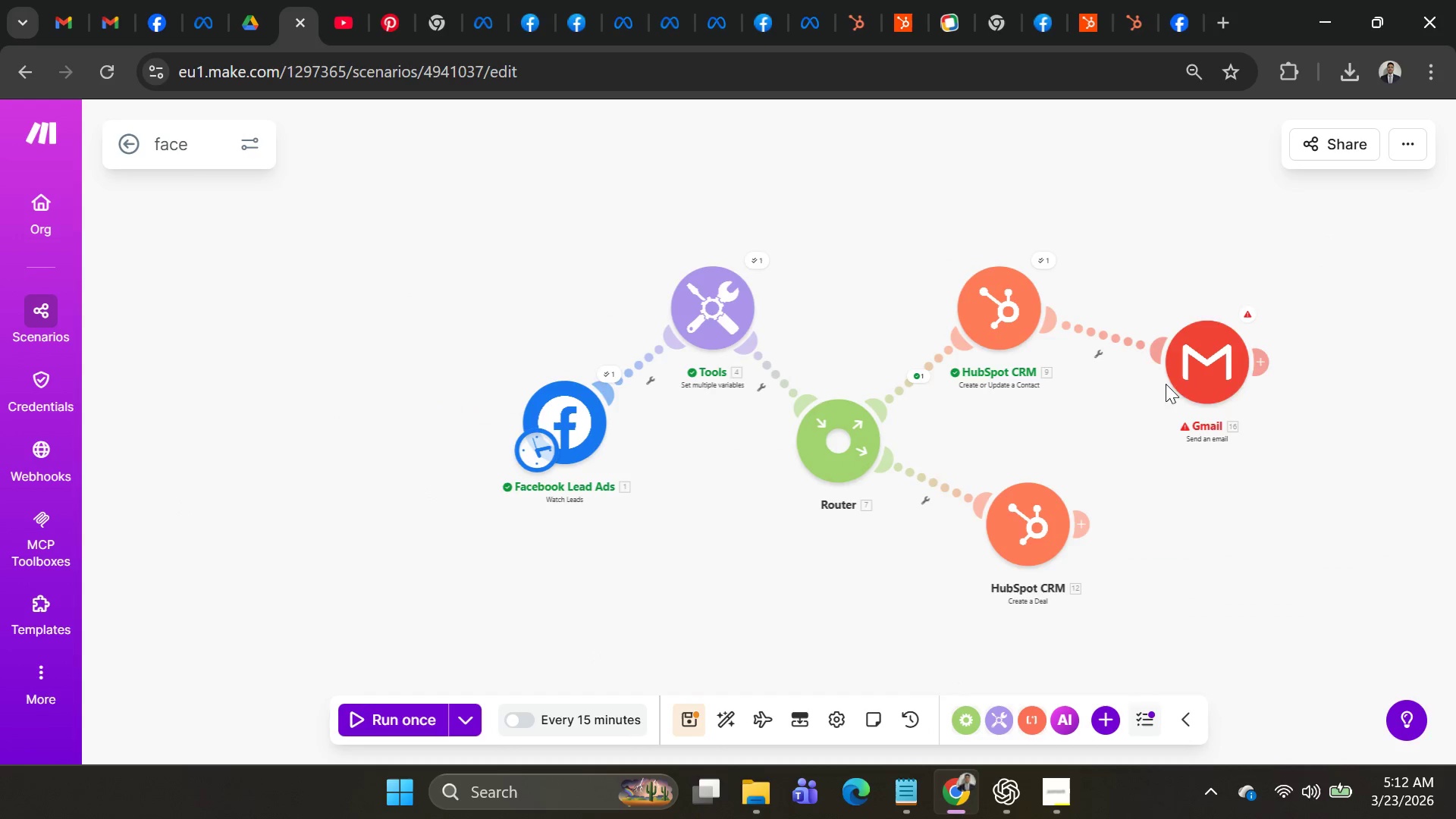 
left_click([1194, 375])
 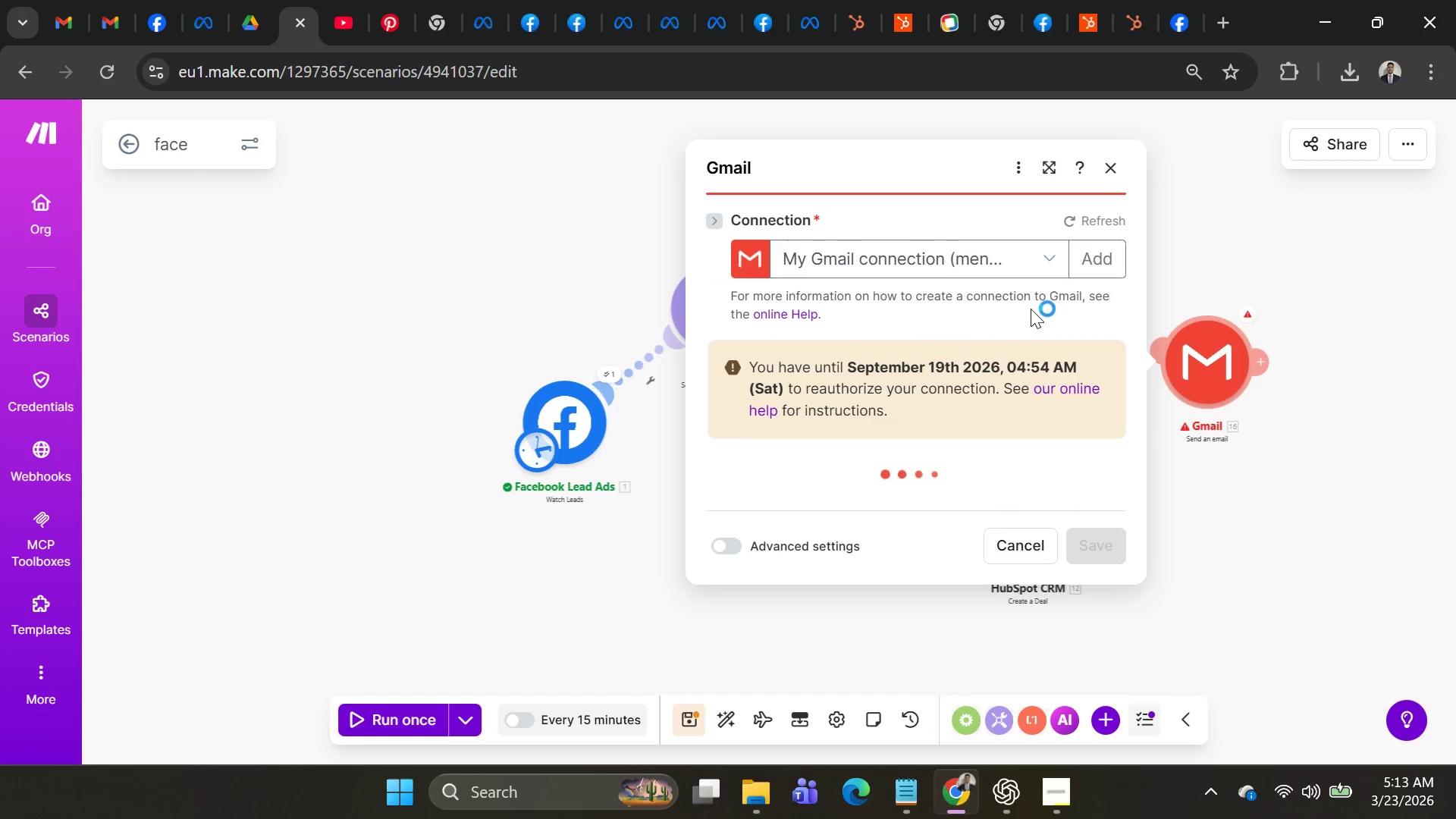 
scroll: coordinate [1029, 453], scroll_direction: down, amount: 1.0
 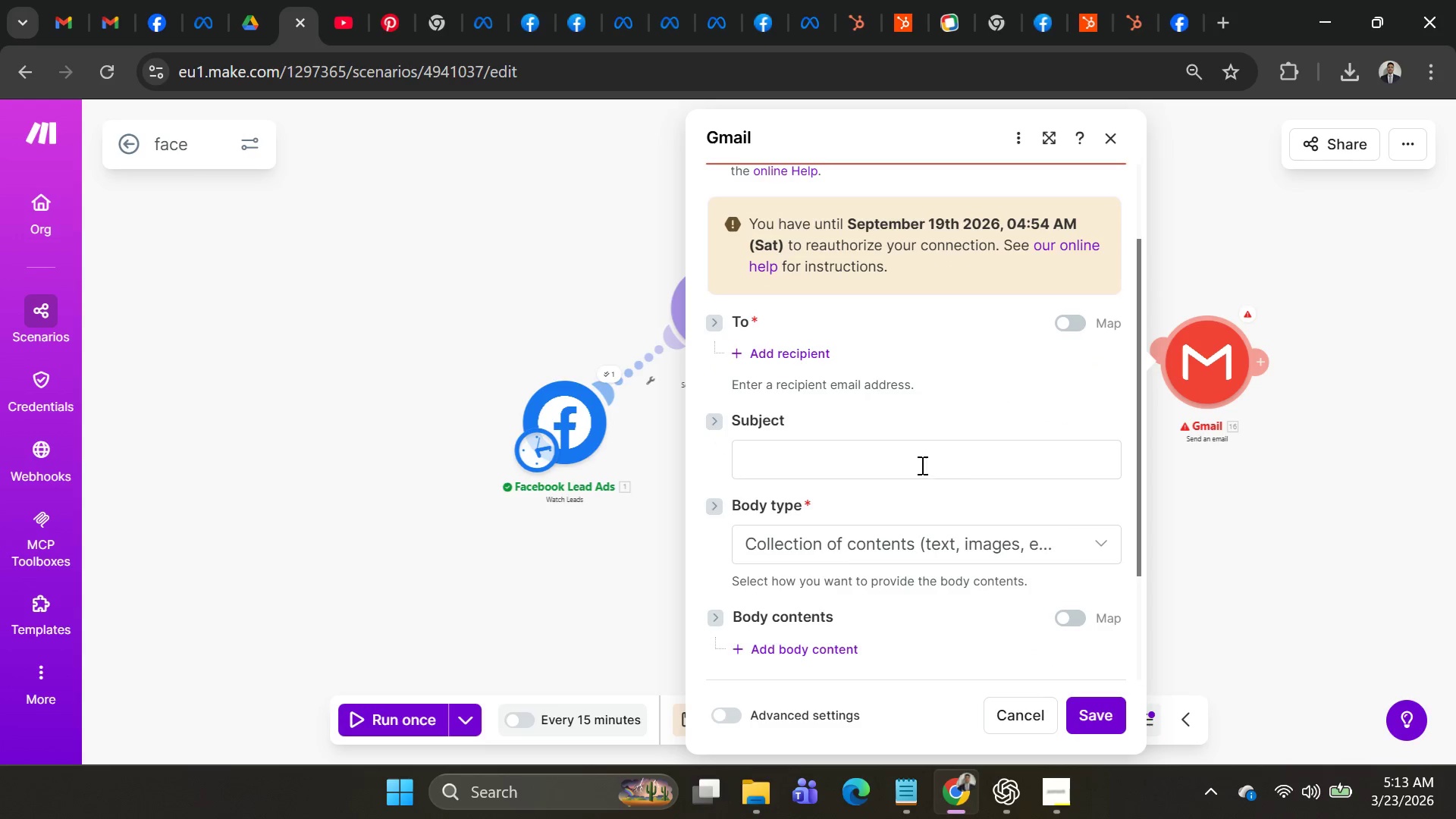 
left_click([916, 463])
 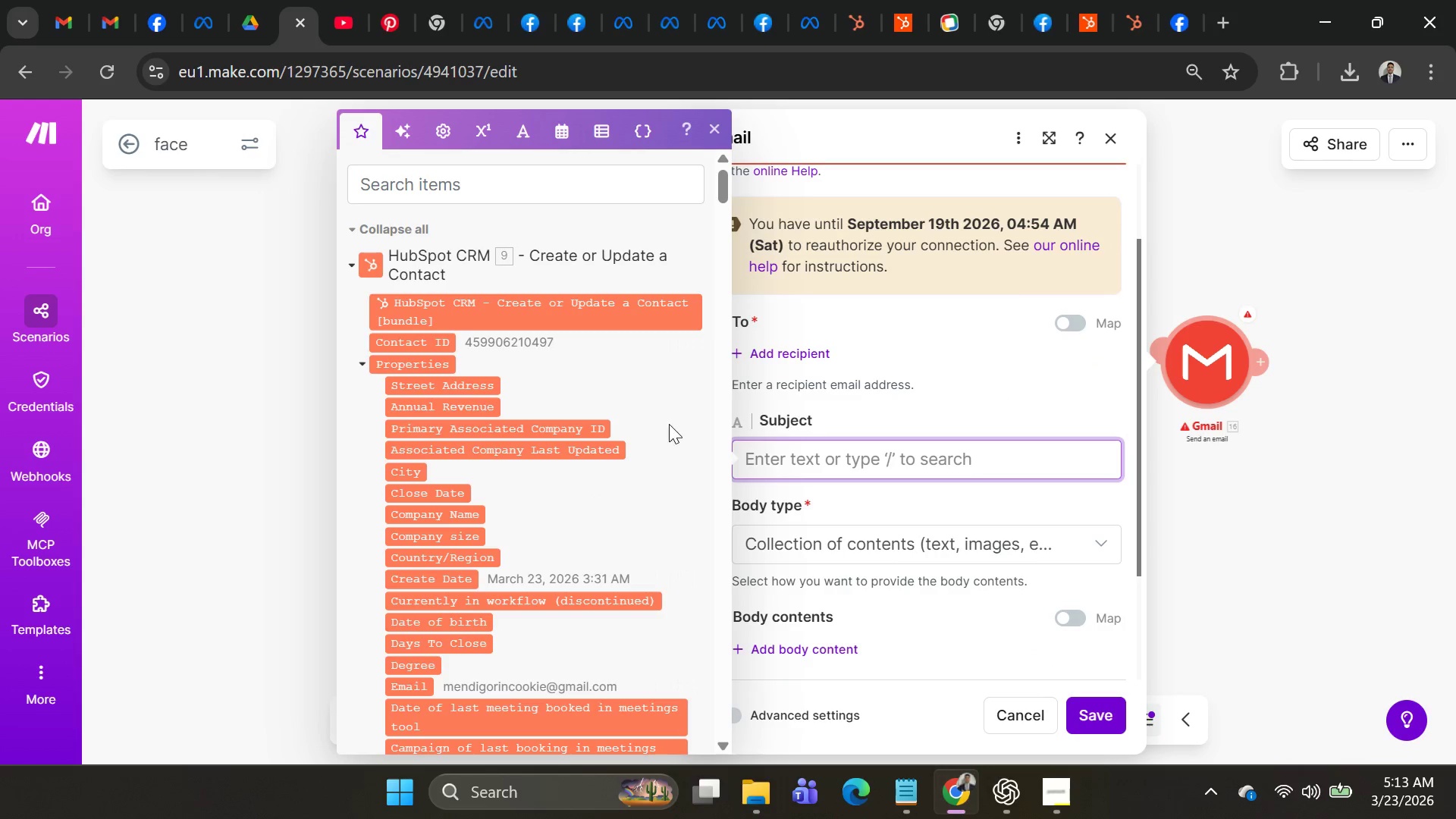 
scroll: coordinate [633, 447], scroll_direction: down, amount: 10.0
 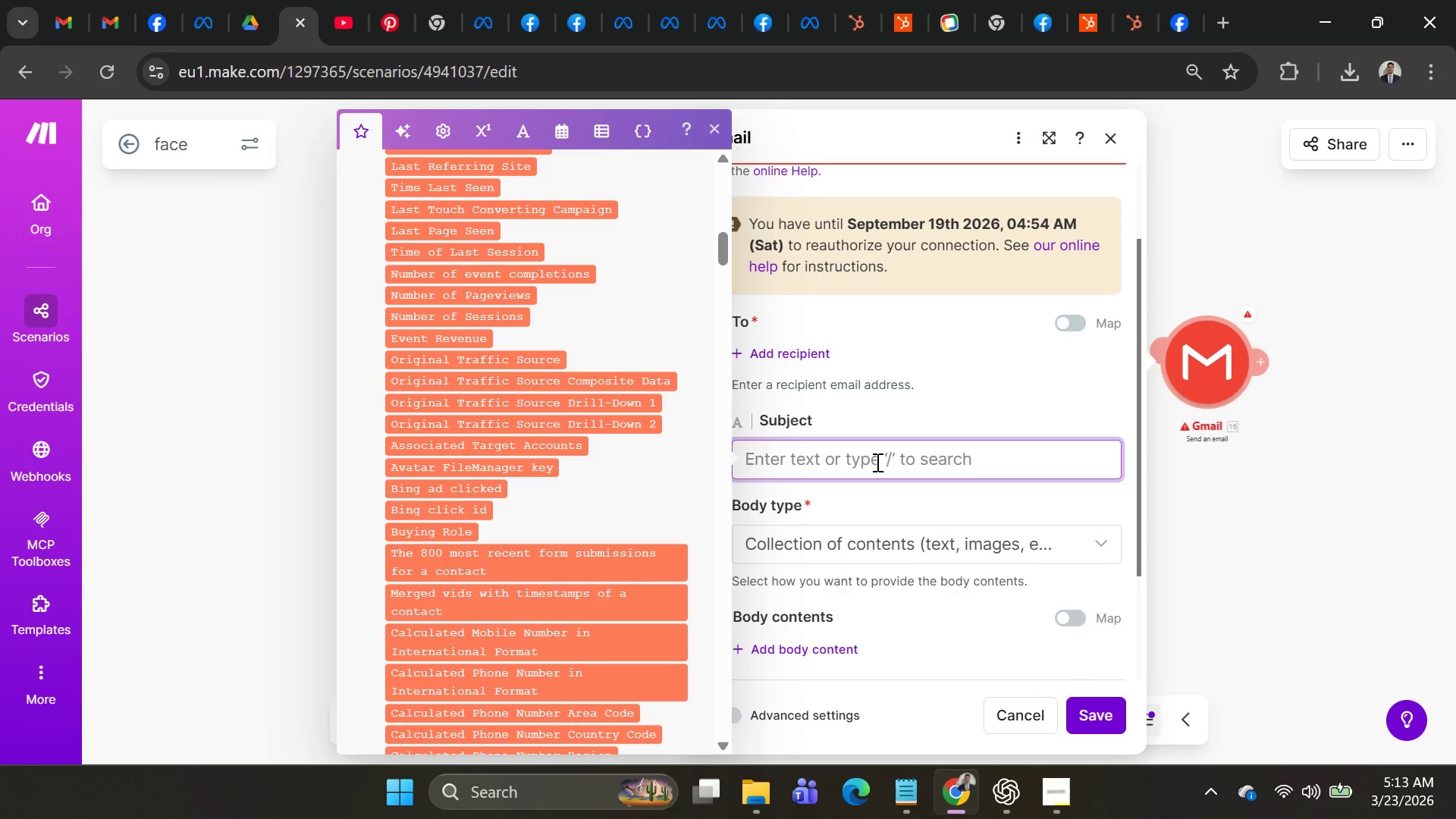 
type(macjames7890@gmail)
key(Backspace)
type(.com)
 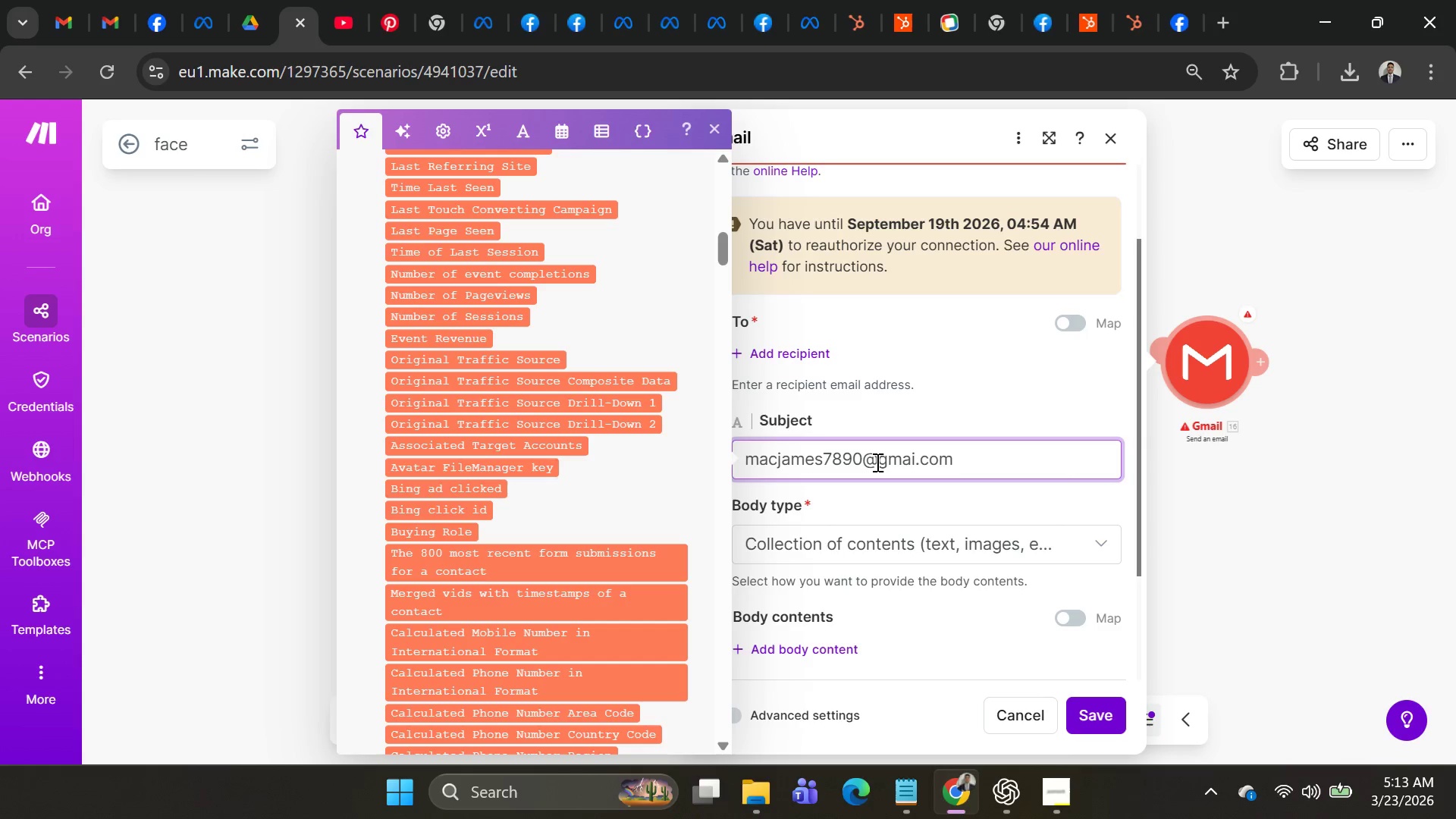 
left_click([1090, 708])
 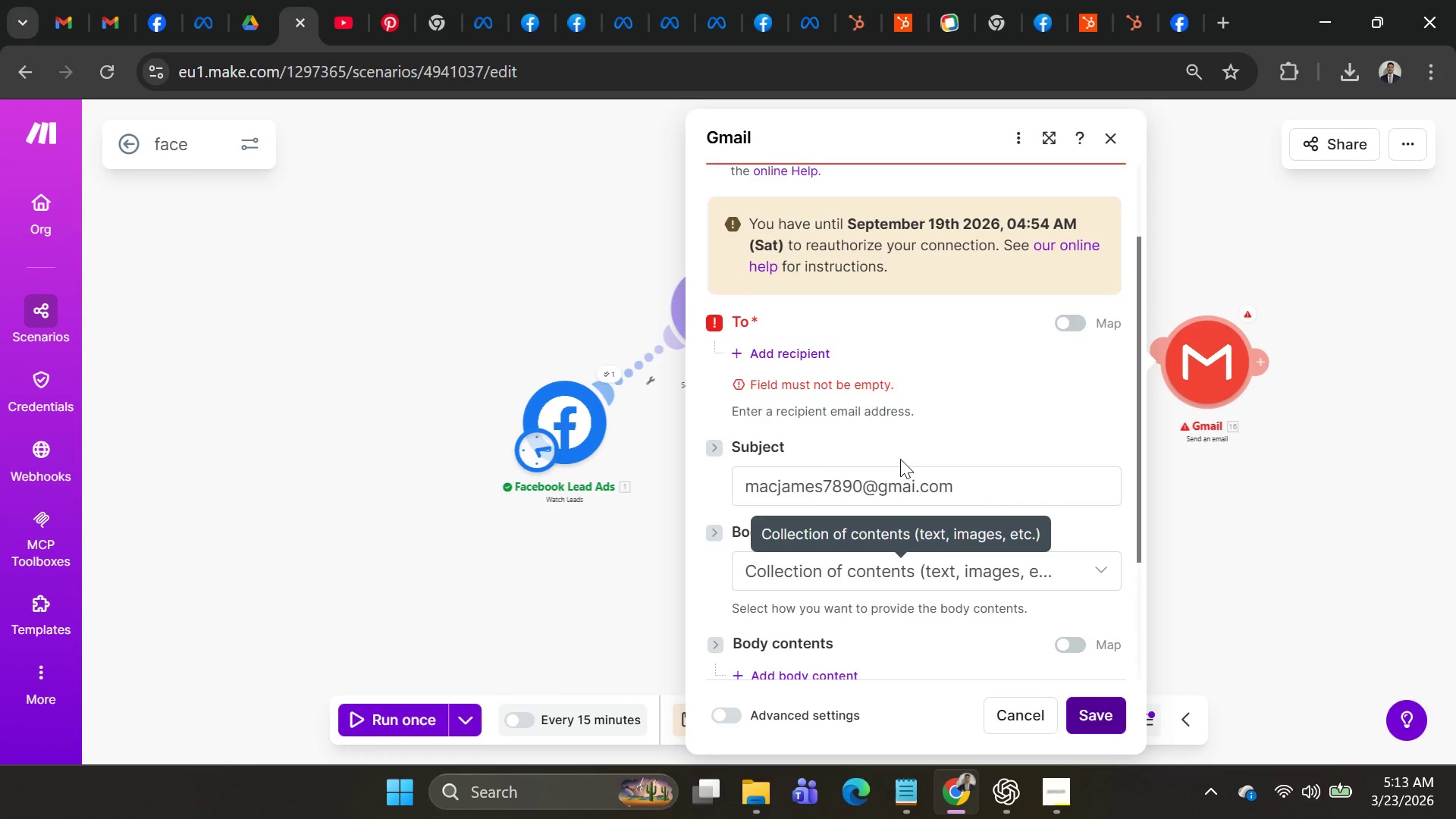 
key(Control+Z)
 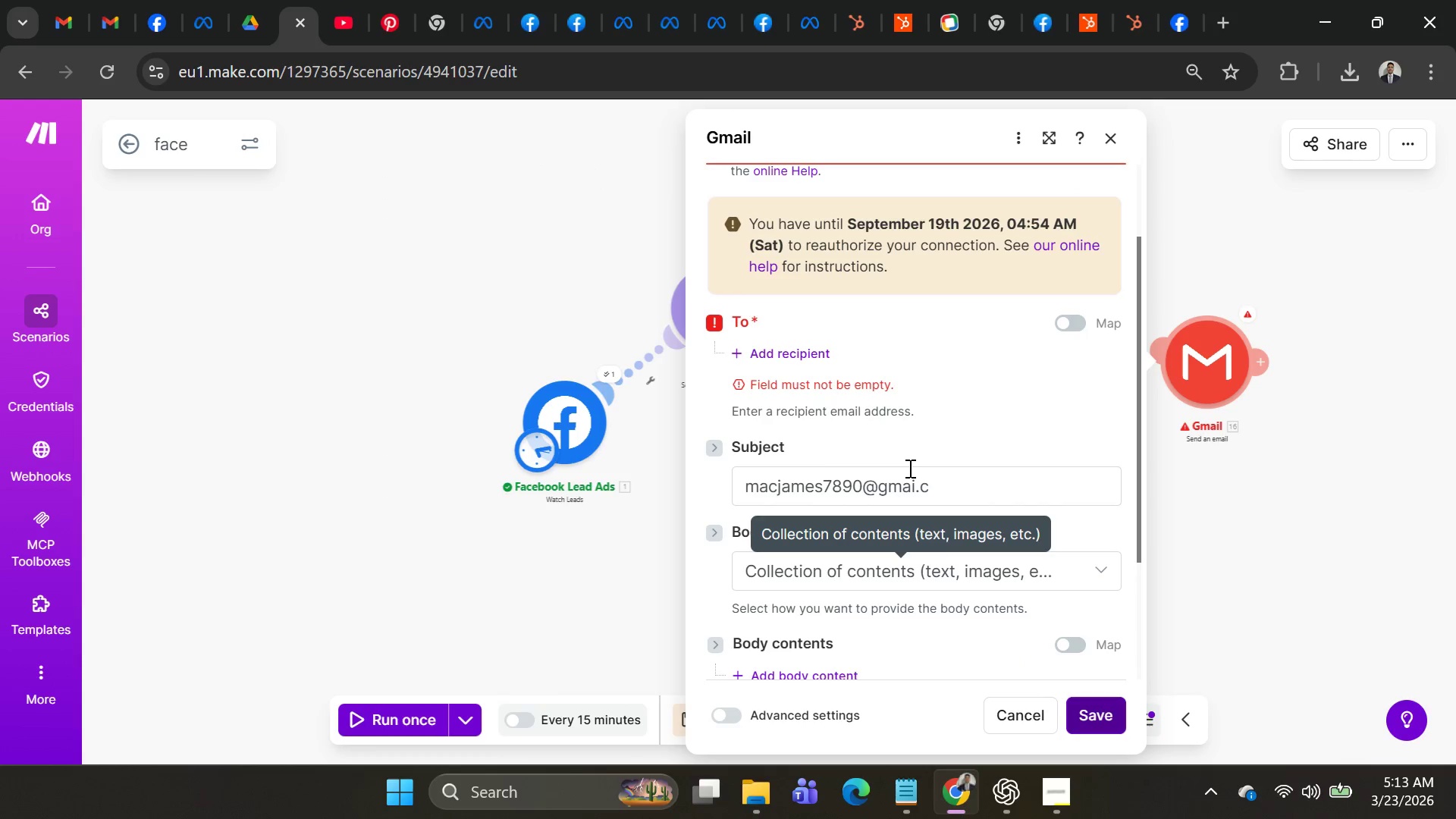 
key(Control+Z)
 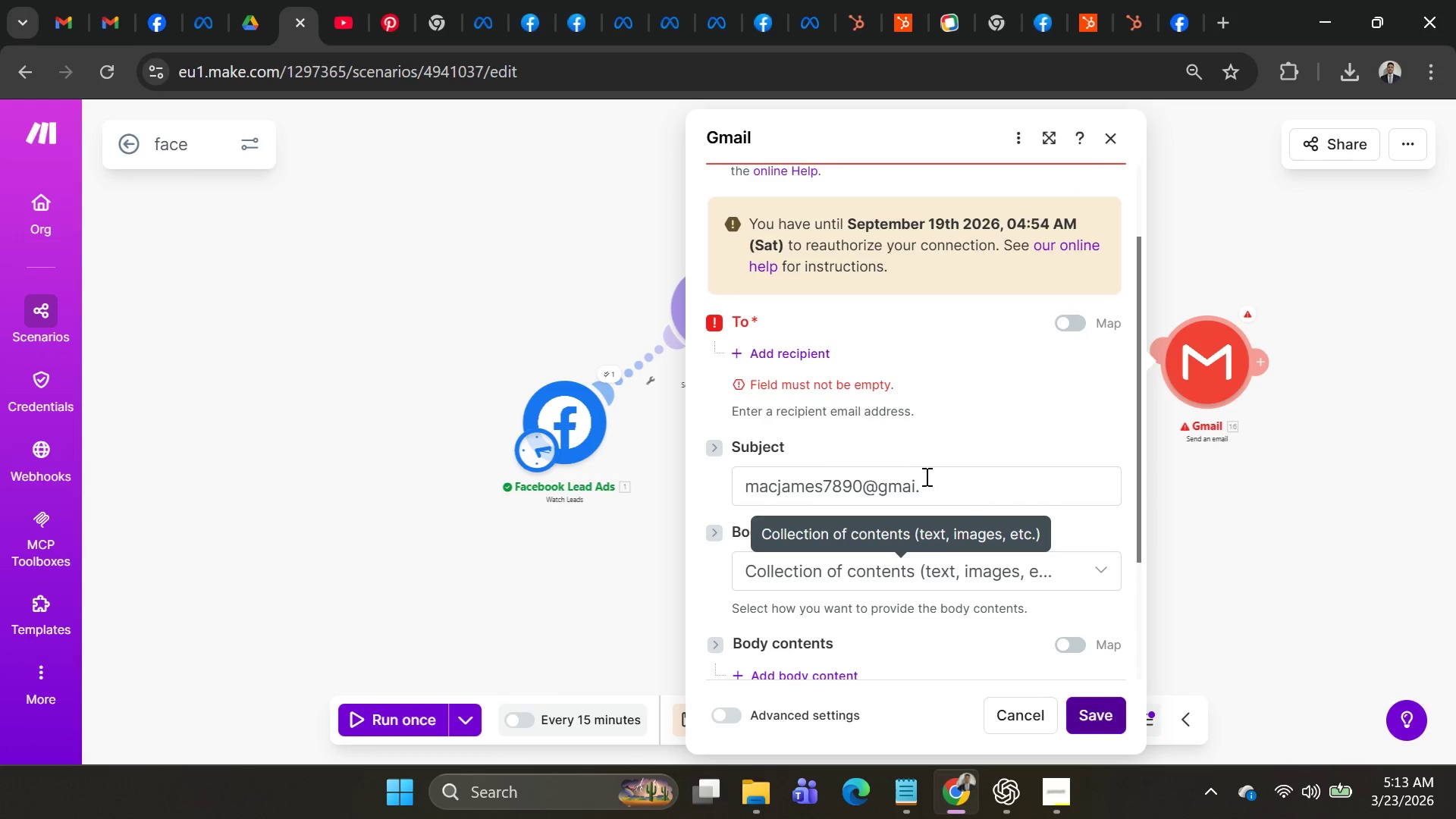 
key(Control+Z)
 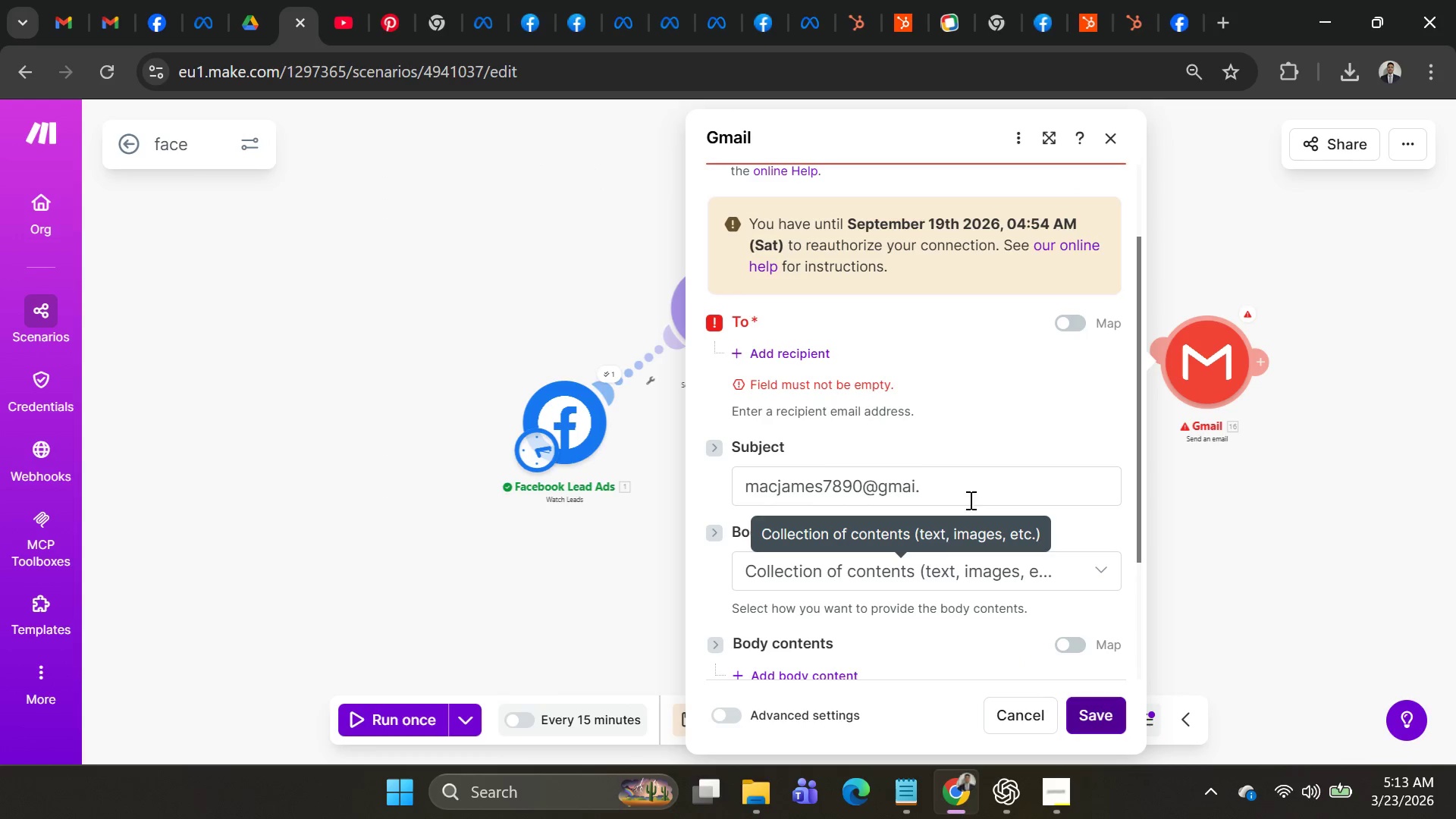 
key(Control+Z)
 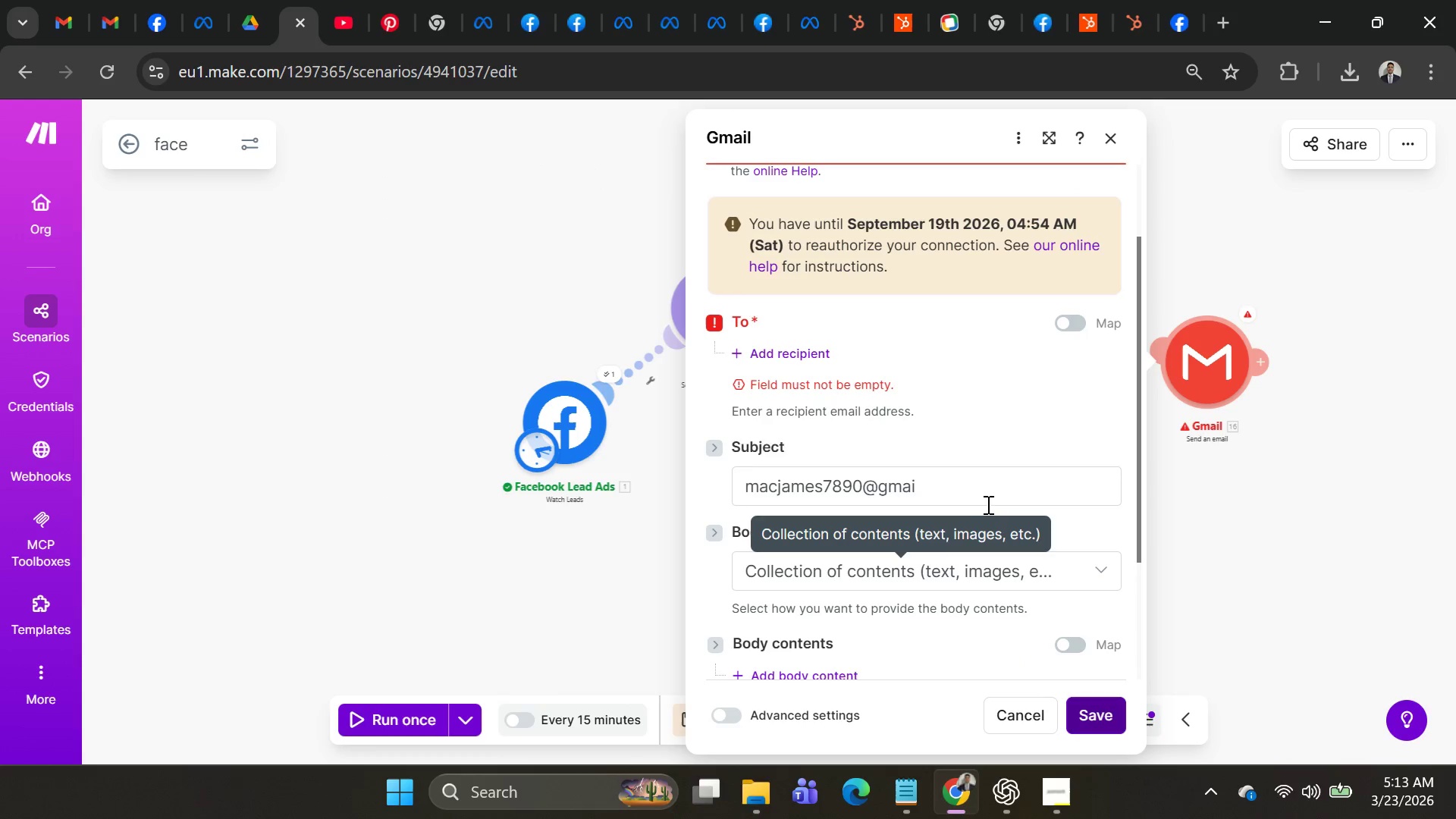 
key(Control+Z)
 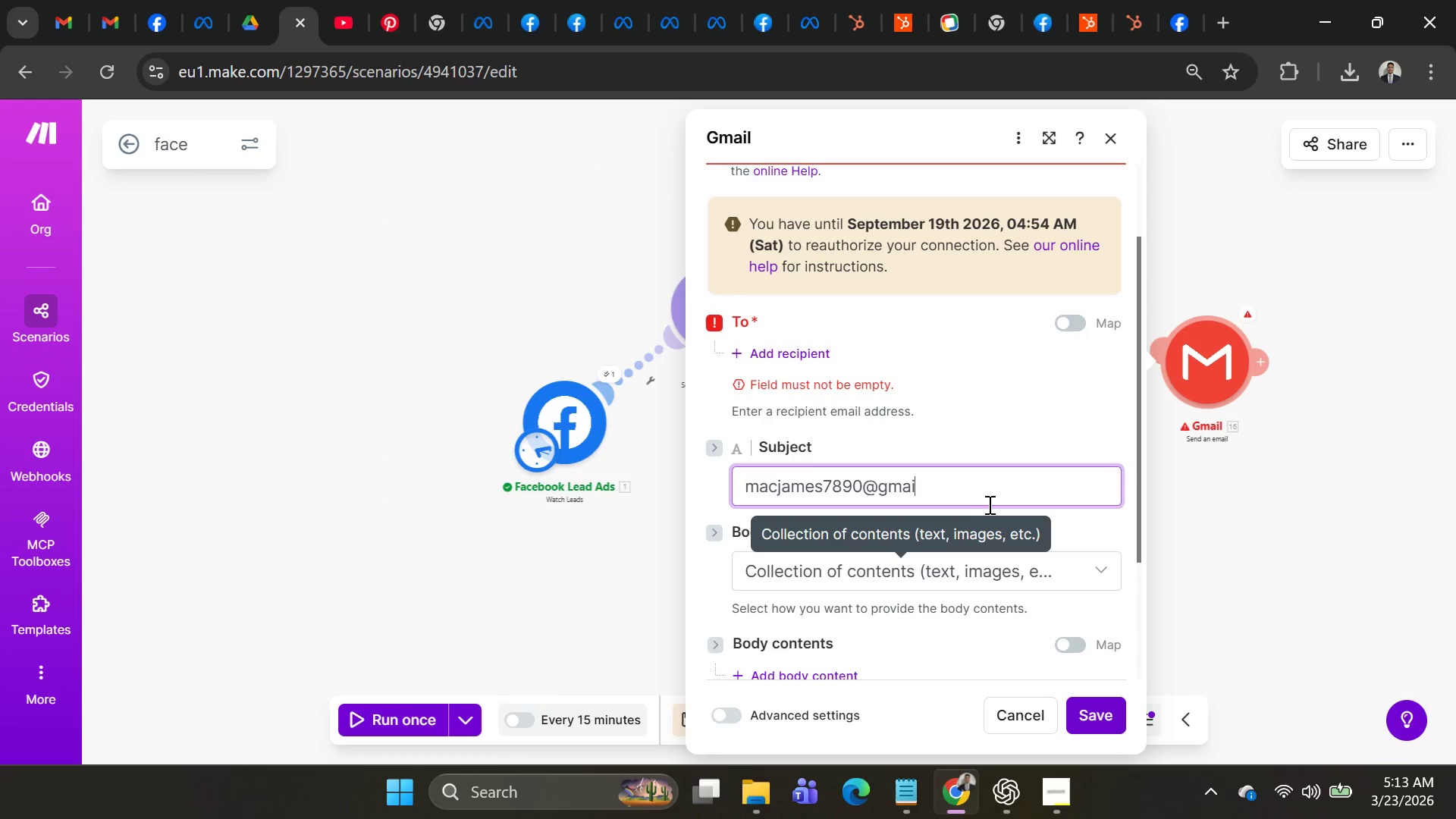 
hold_key(key=Z, duration=0.66)
 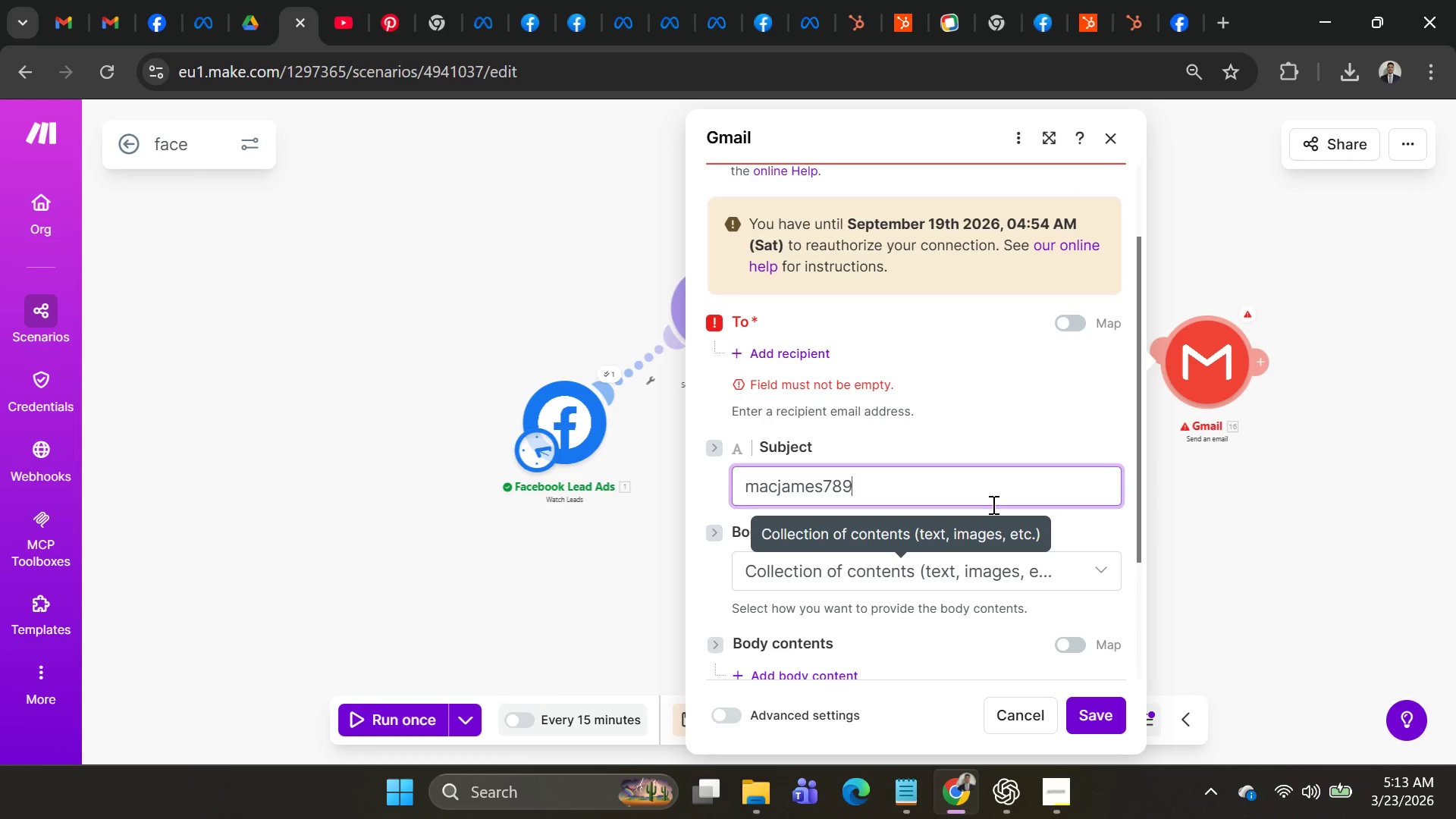 
key(Control+Z)
 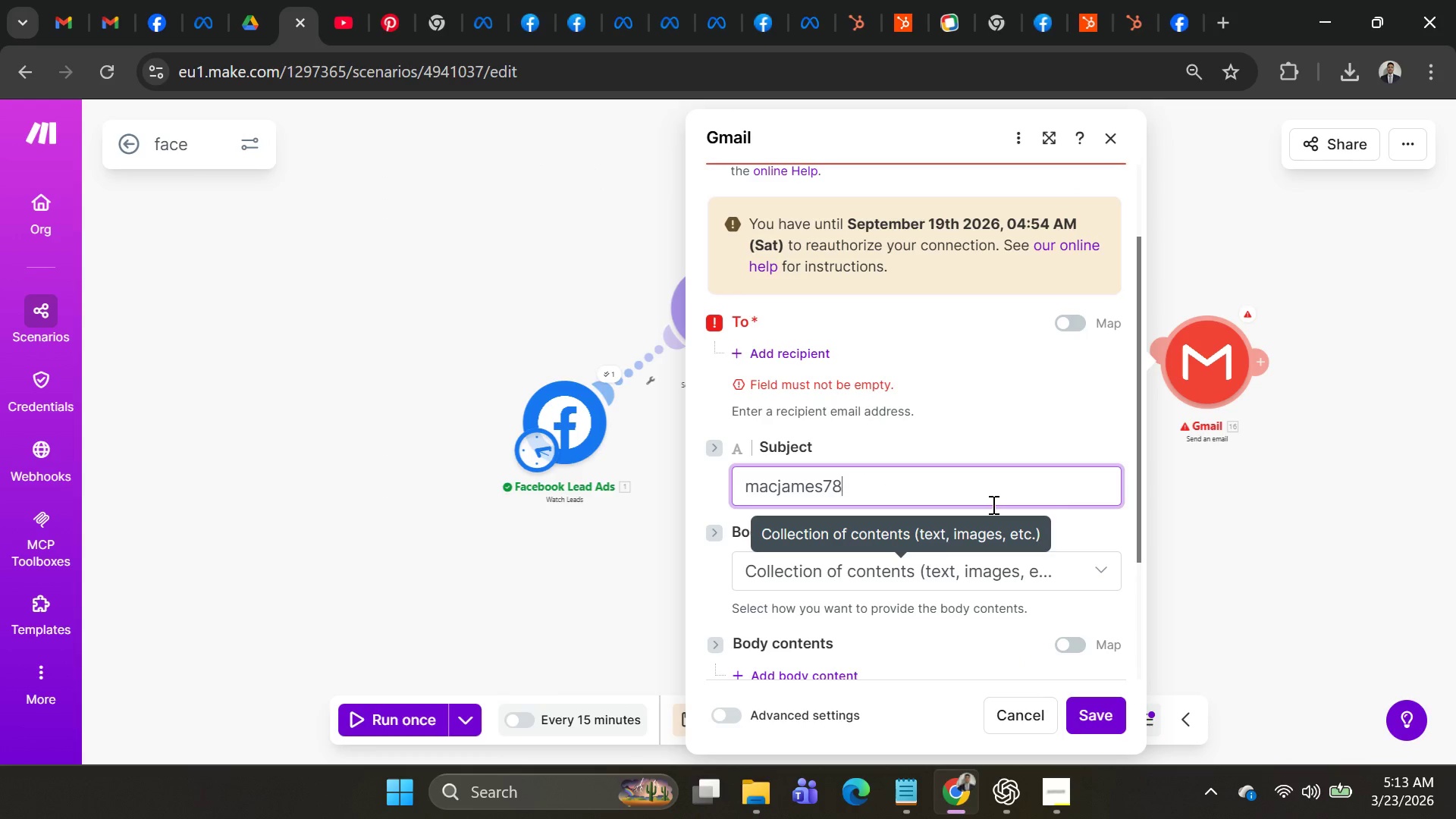 
key(Control+Z)
 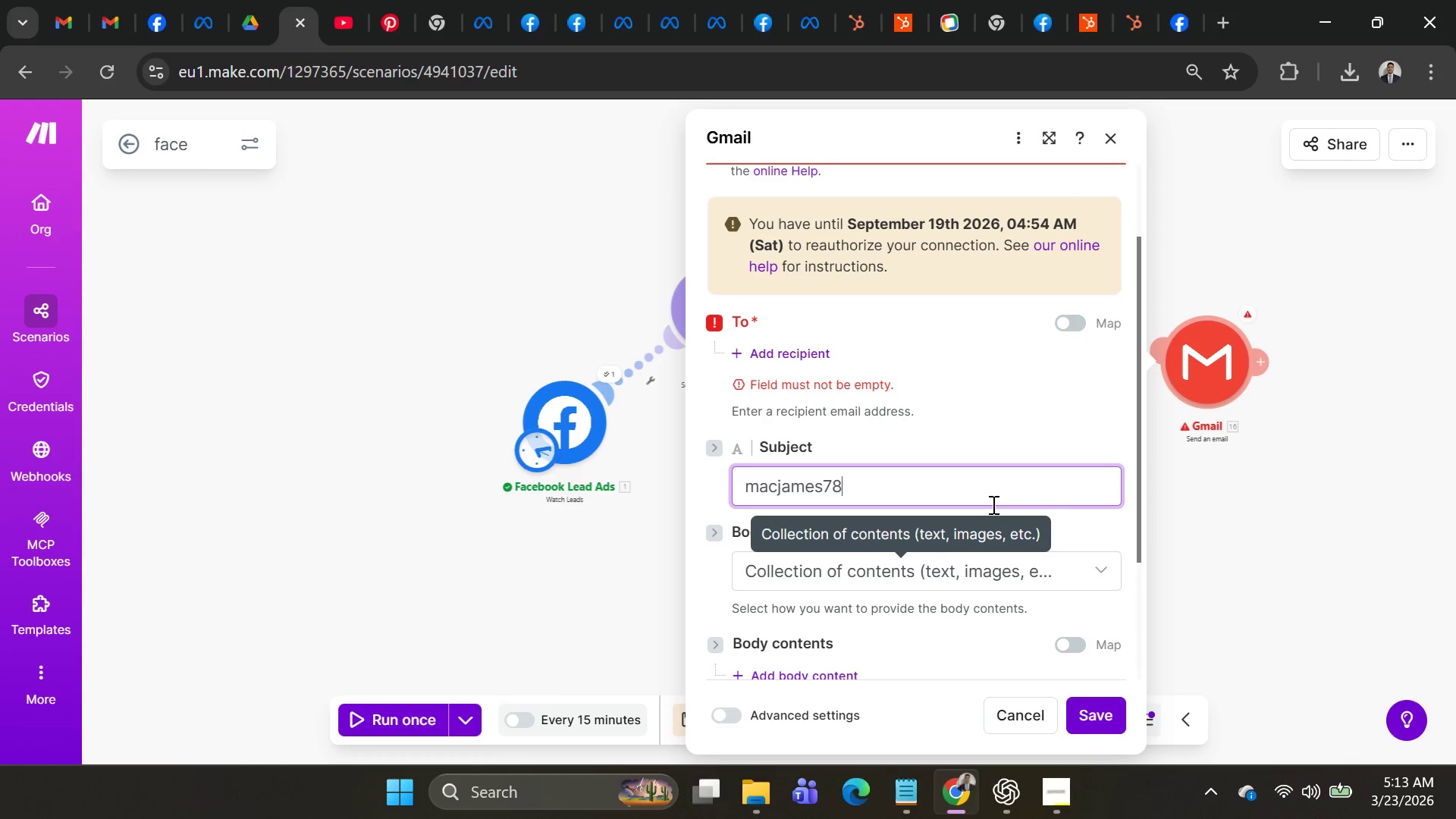 
key(Control+Z)
 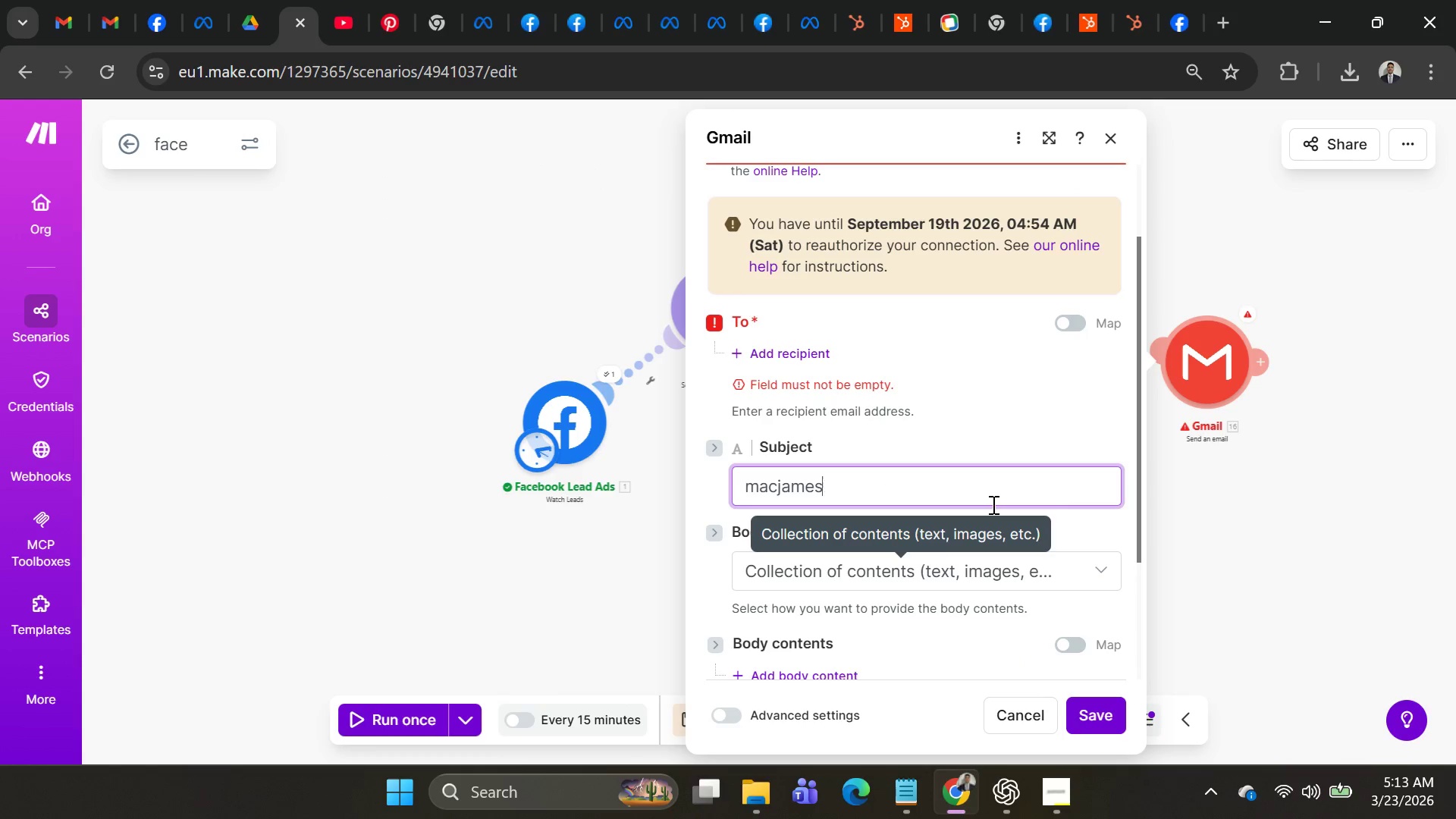 
key(Control+Z)
 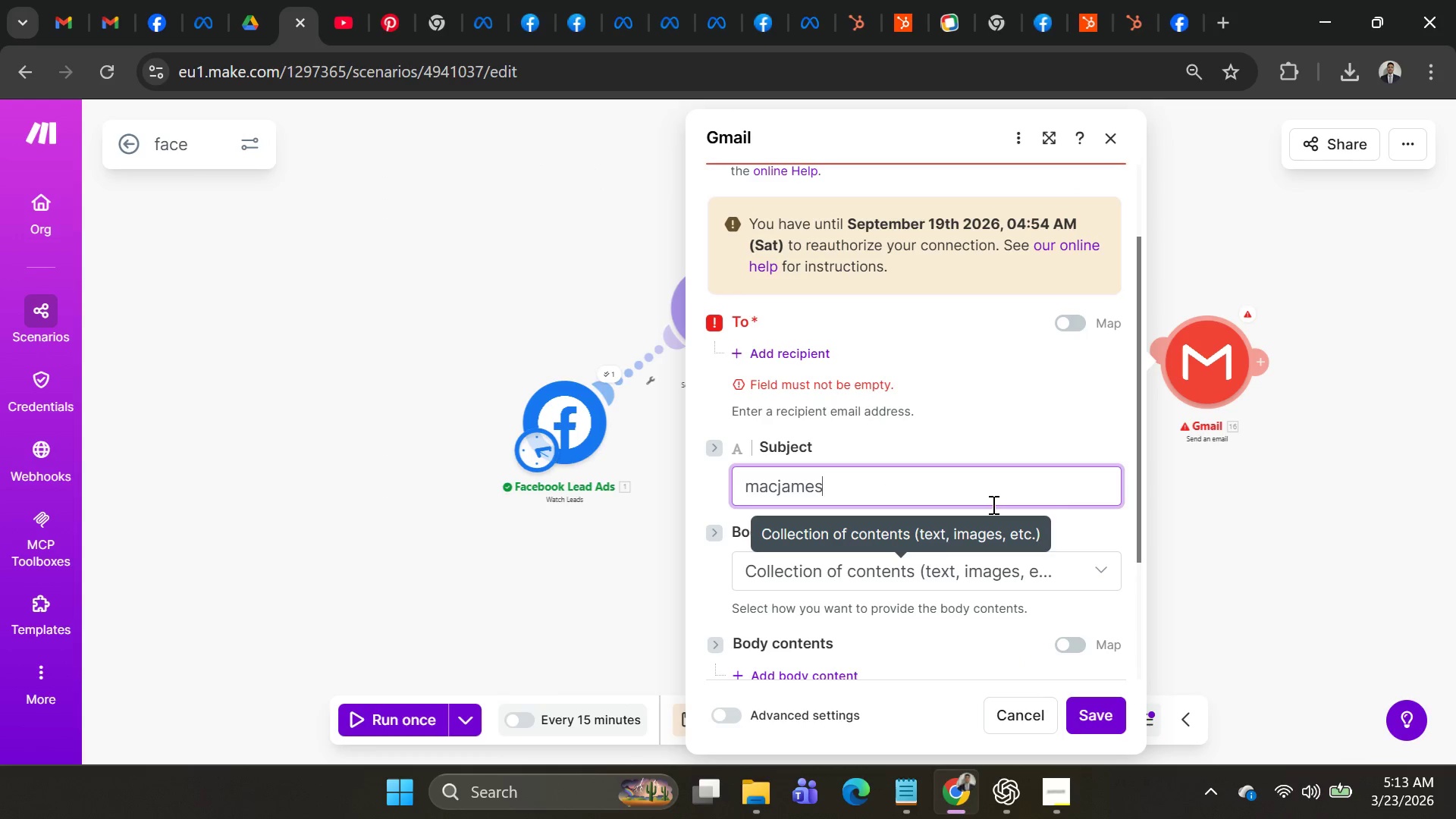 
key(Control+Z)
 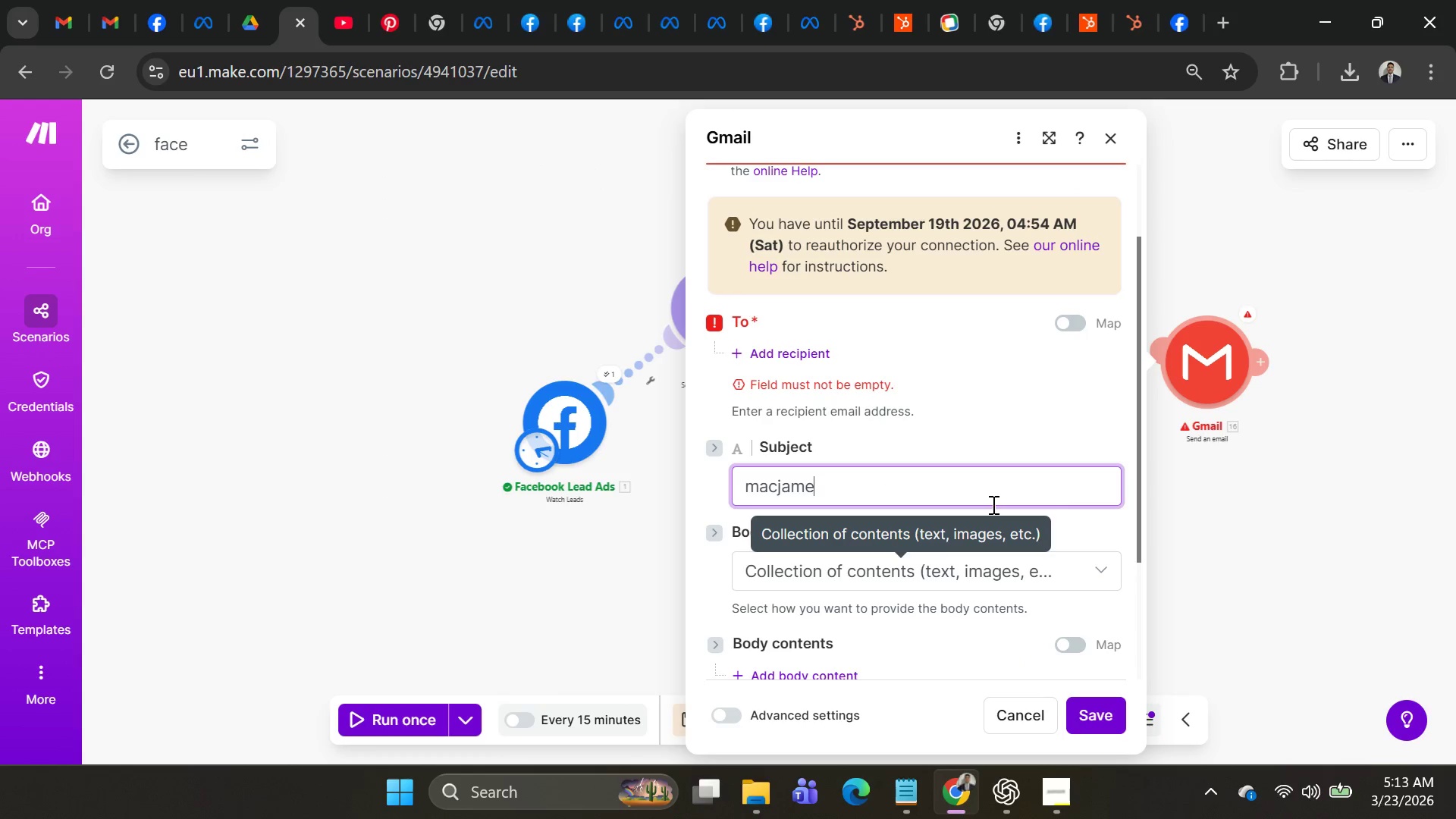 
key(Control+Z)
 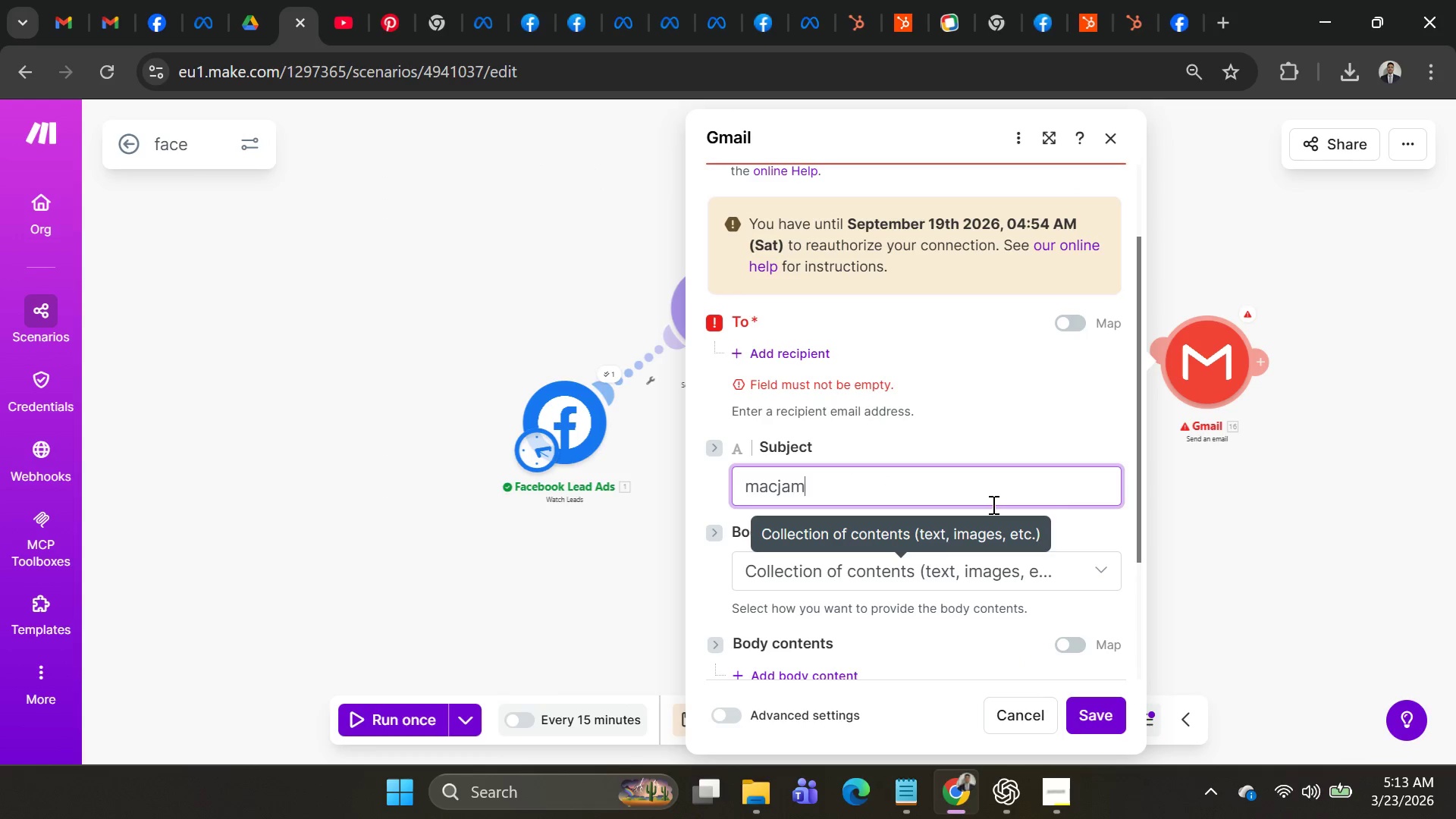 
key(Control+Z)
 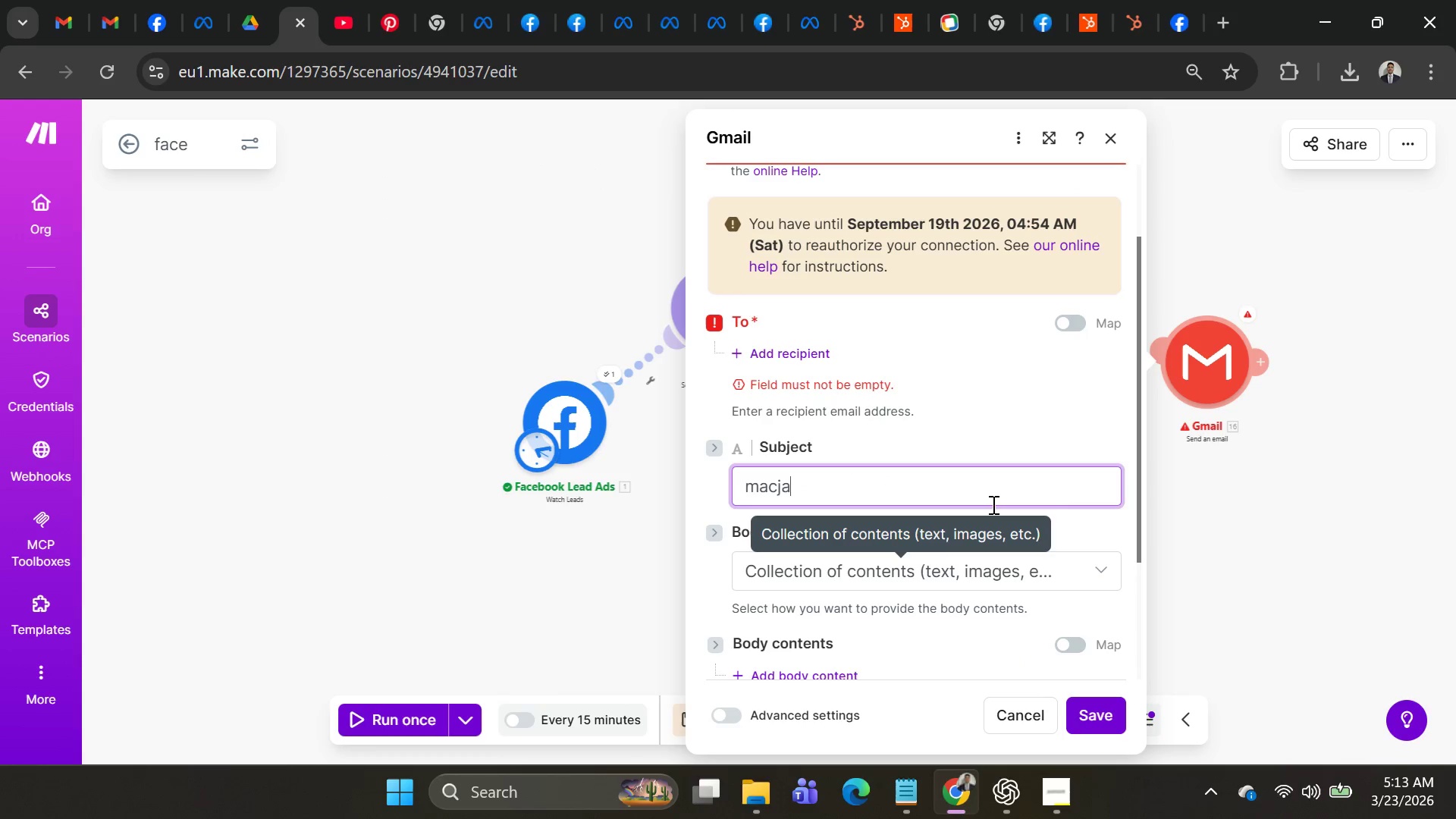 
key(Control+Z)
 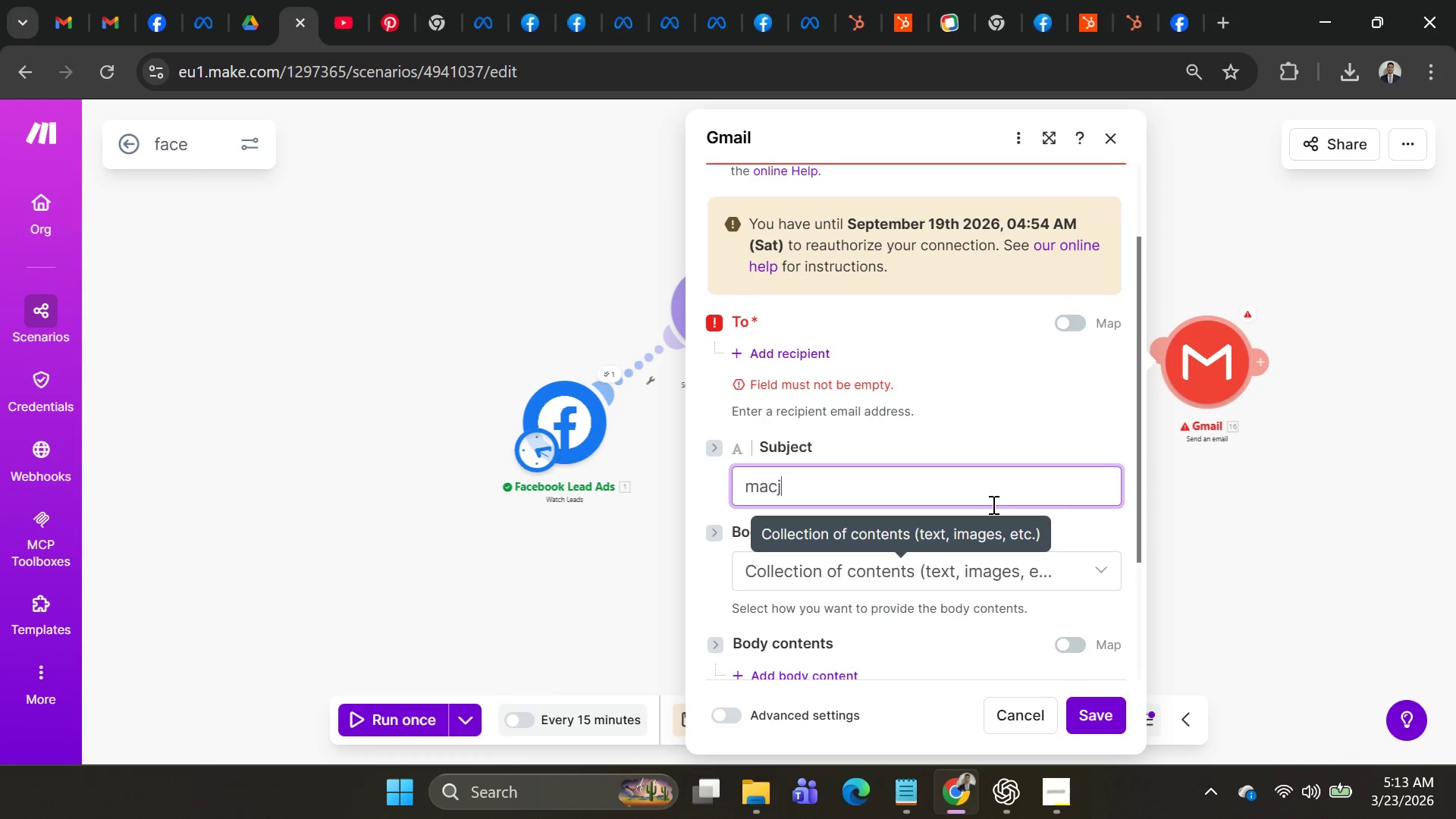 
key(Control+Z)
 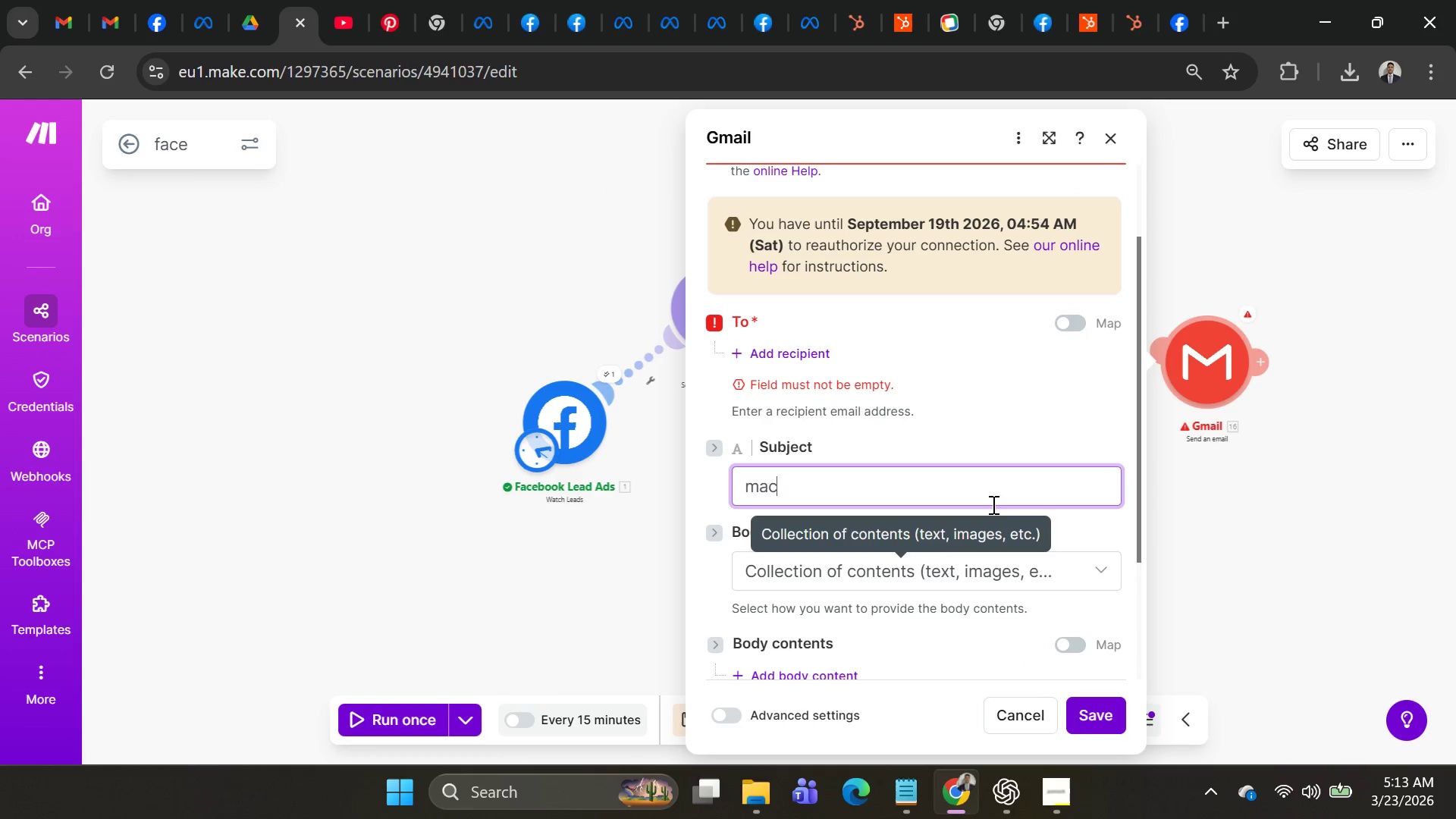 
key(Control+Z)
 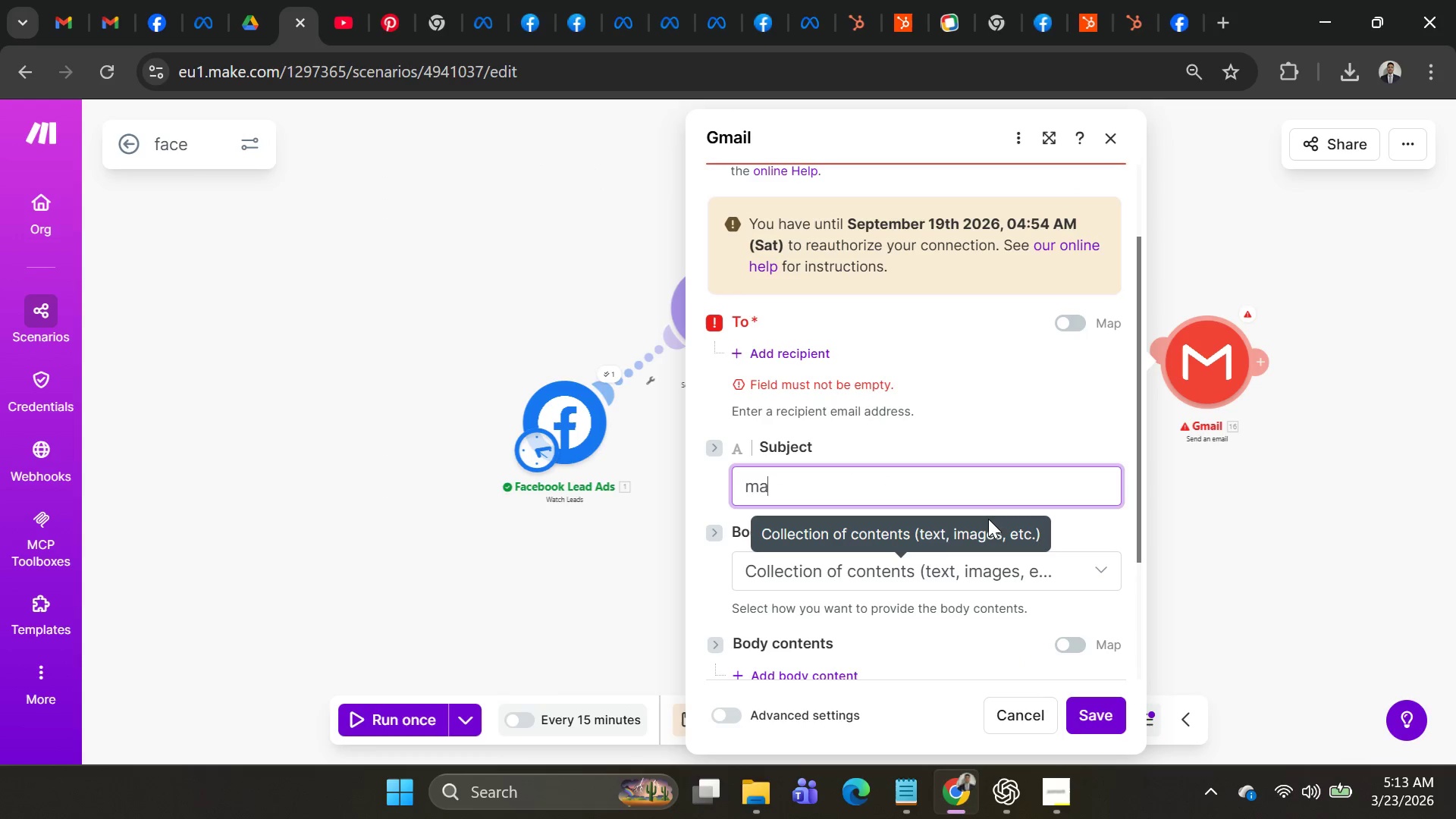 
key(Control+Z)
 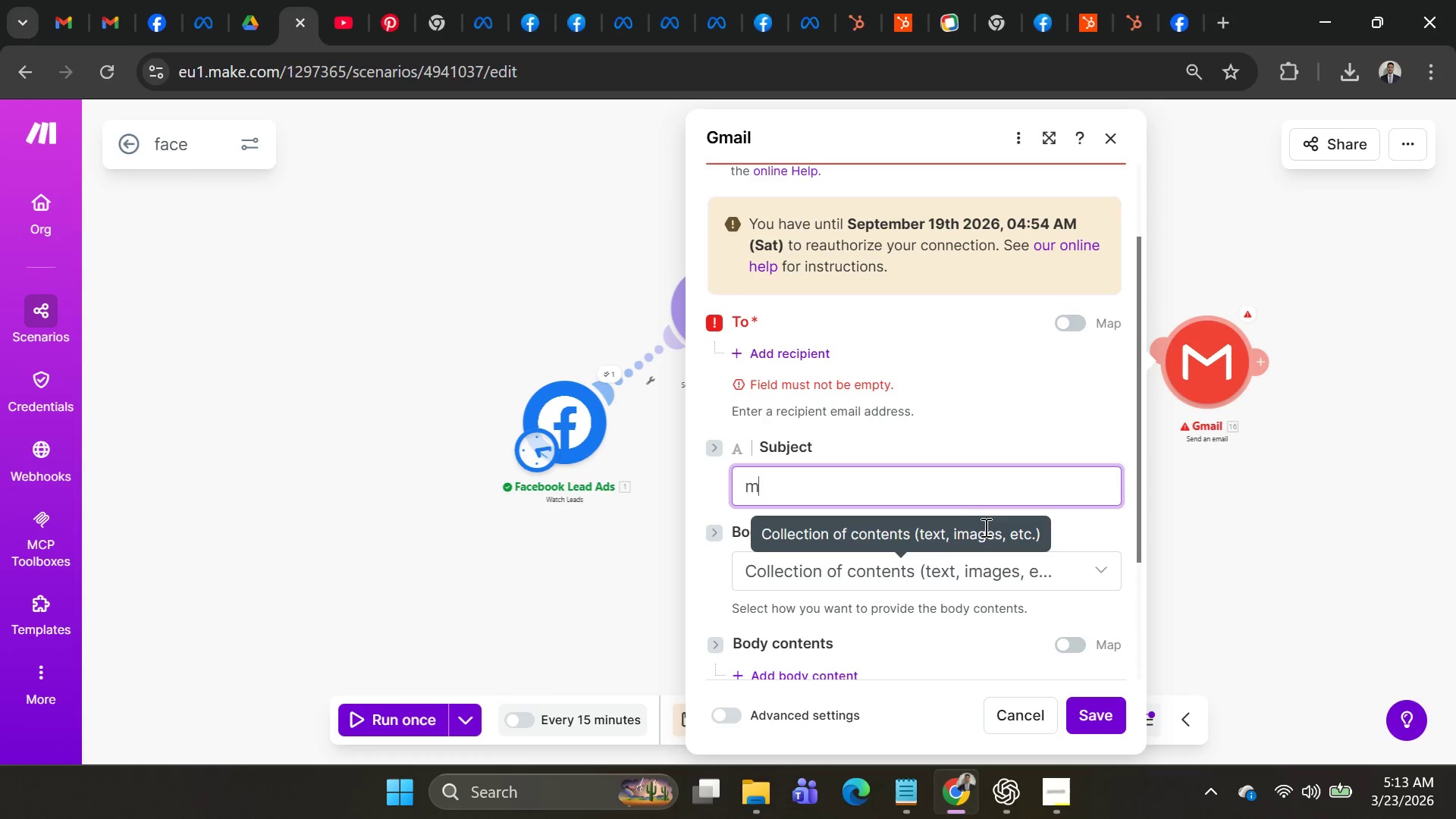 
key(Control+Z)
 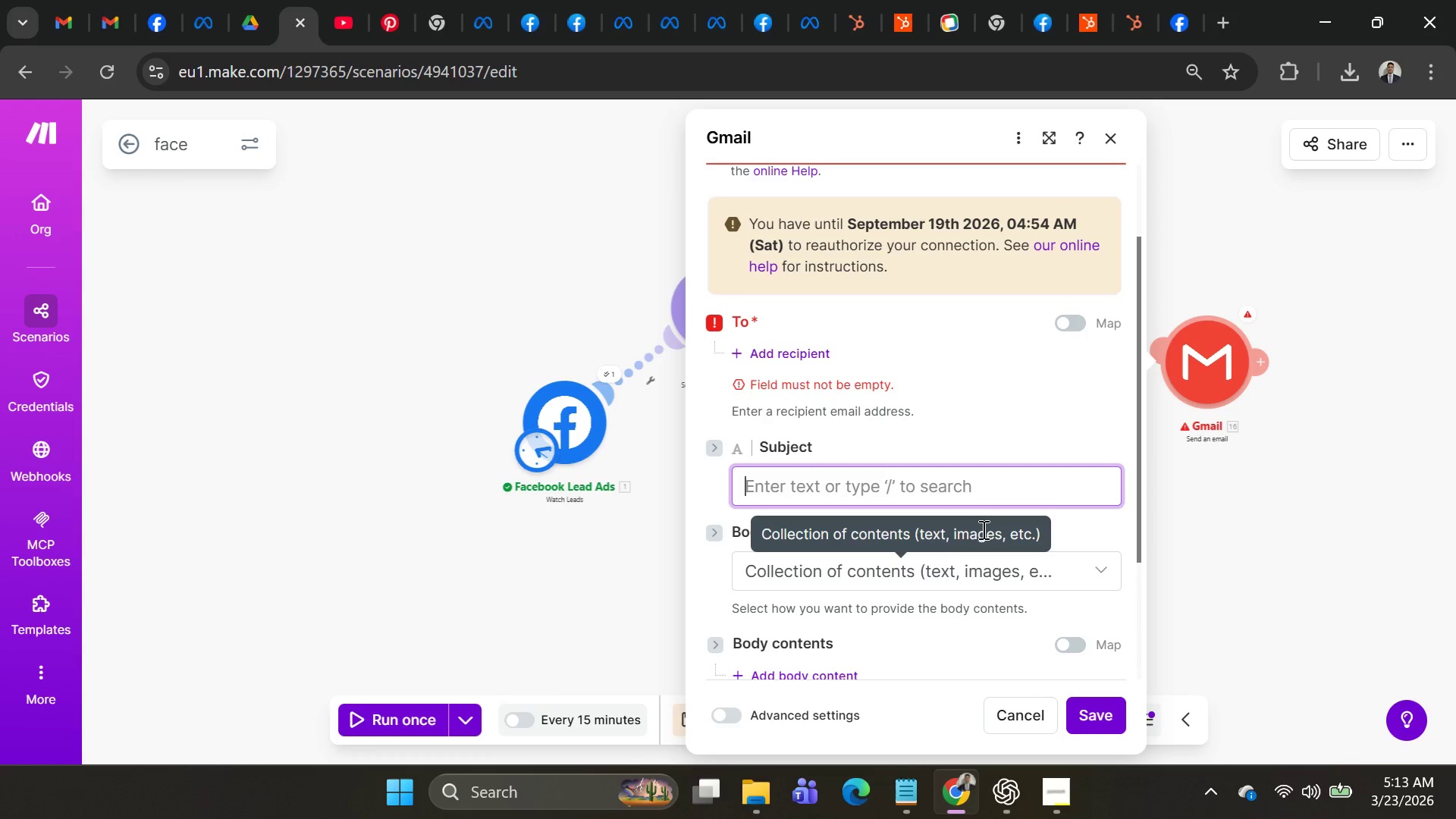 
key(Control+Z)
 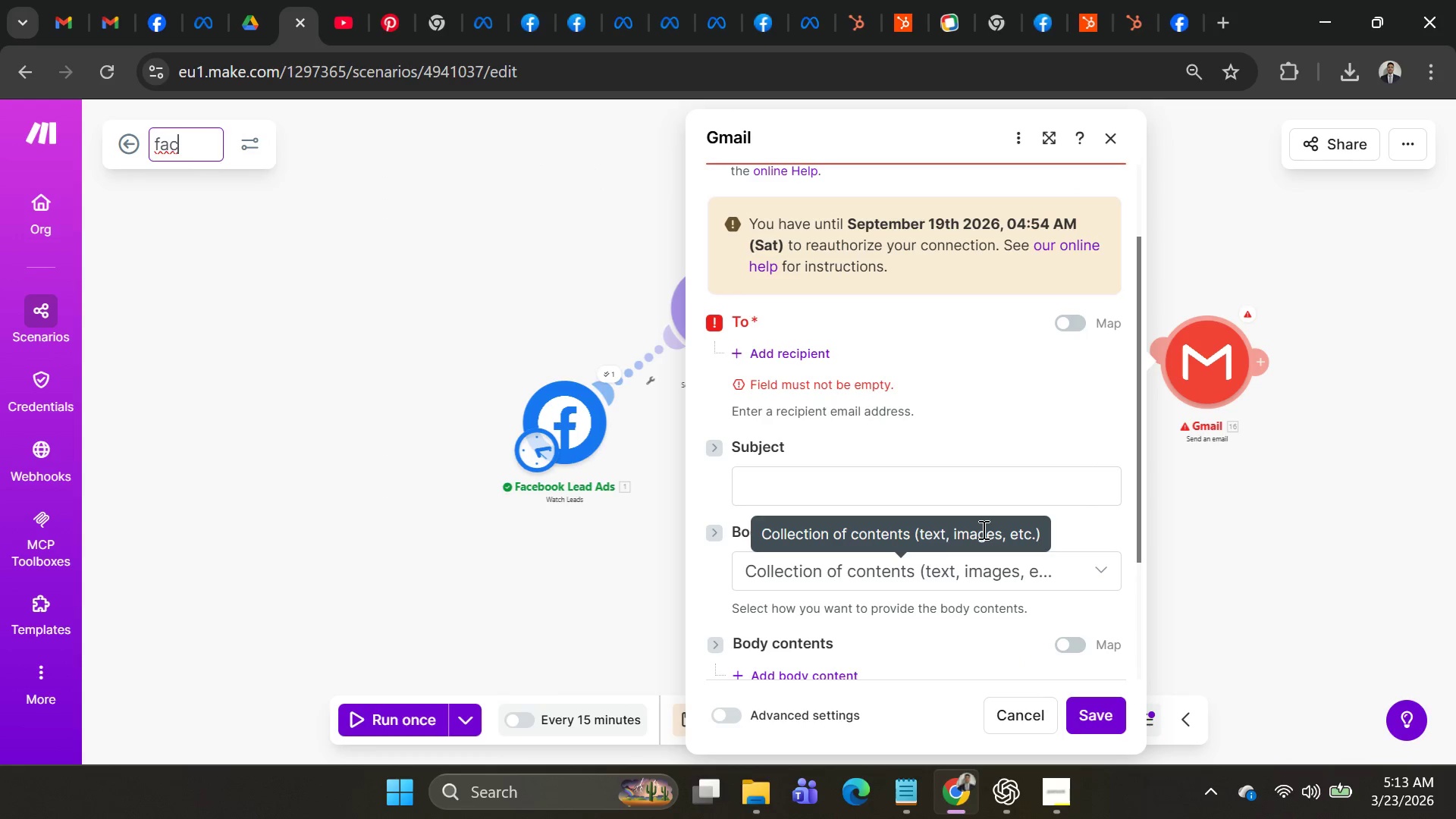 
key(Control+Z)
 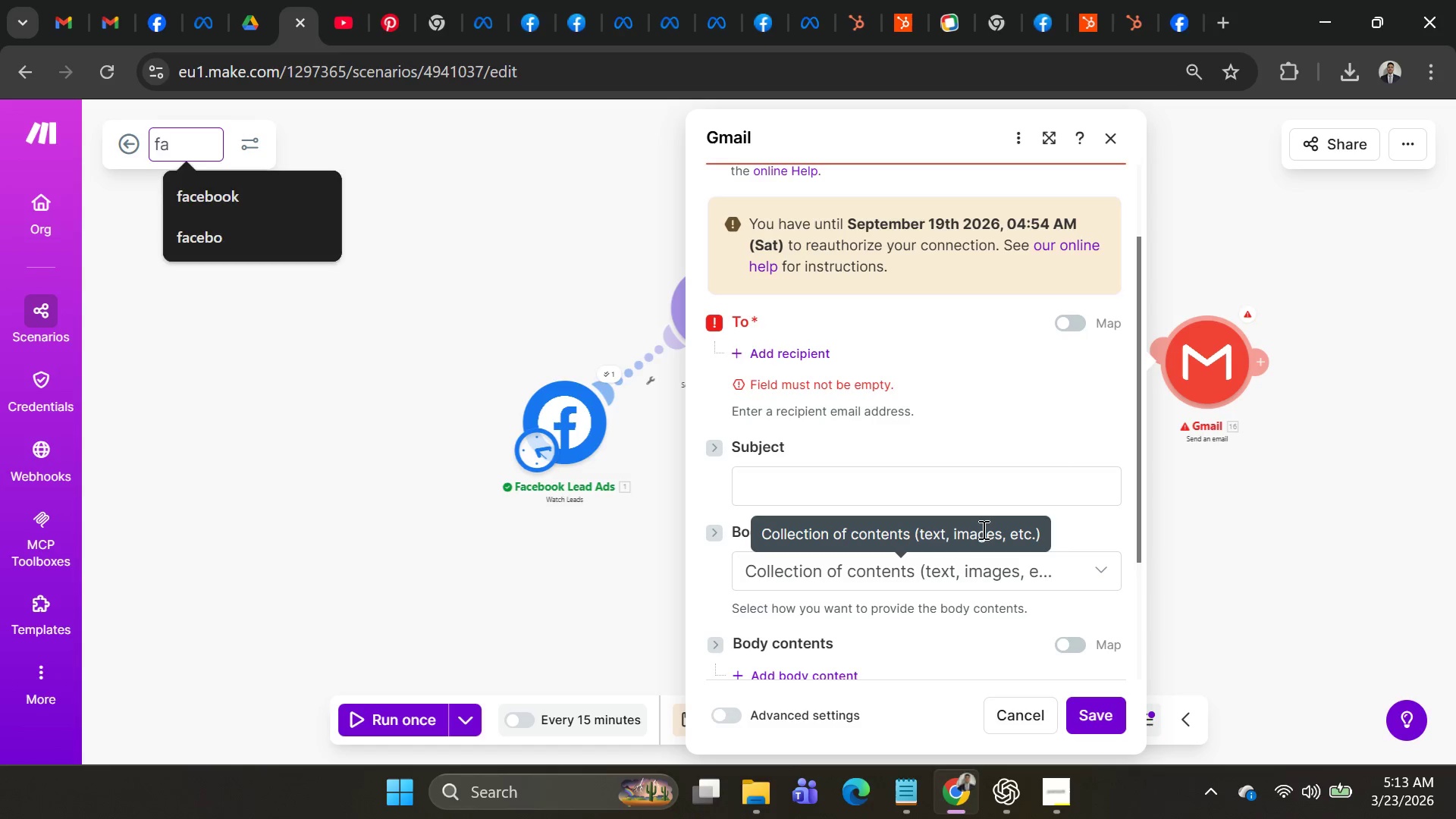 
key(Control+Z)
 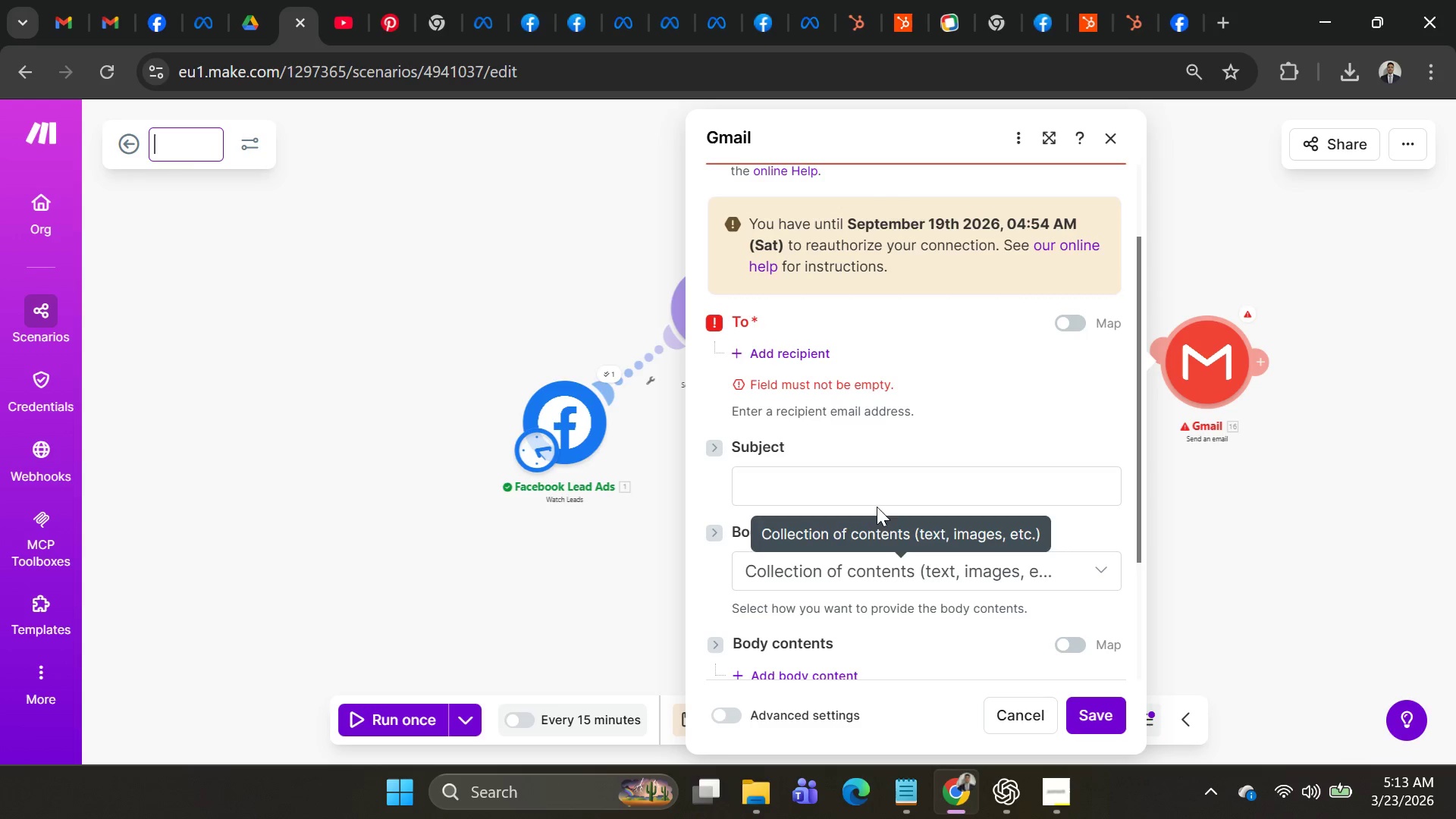 
key(Control+Z)
 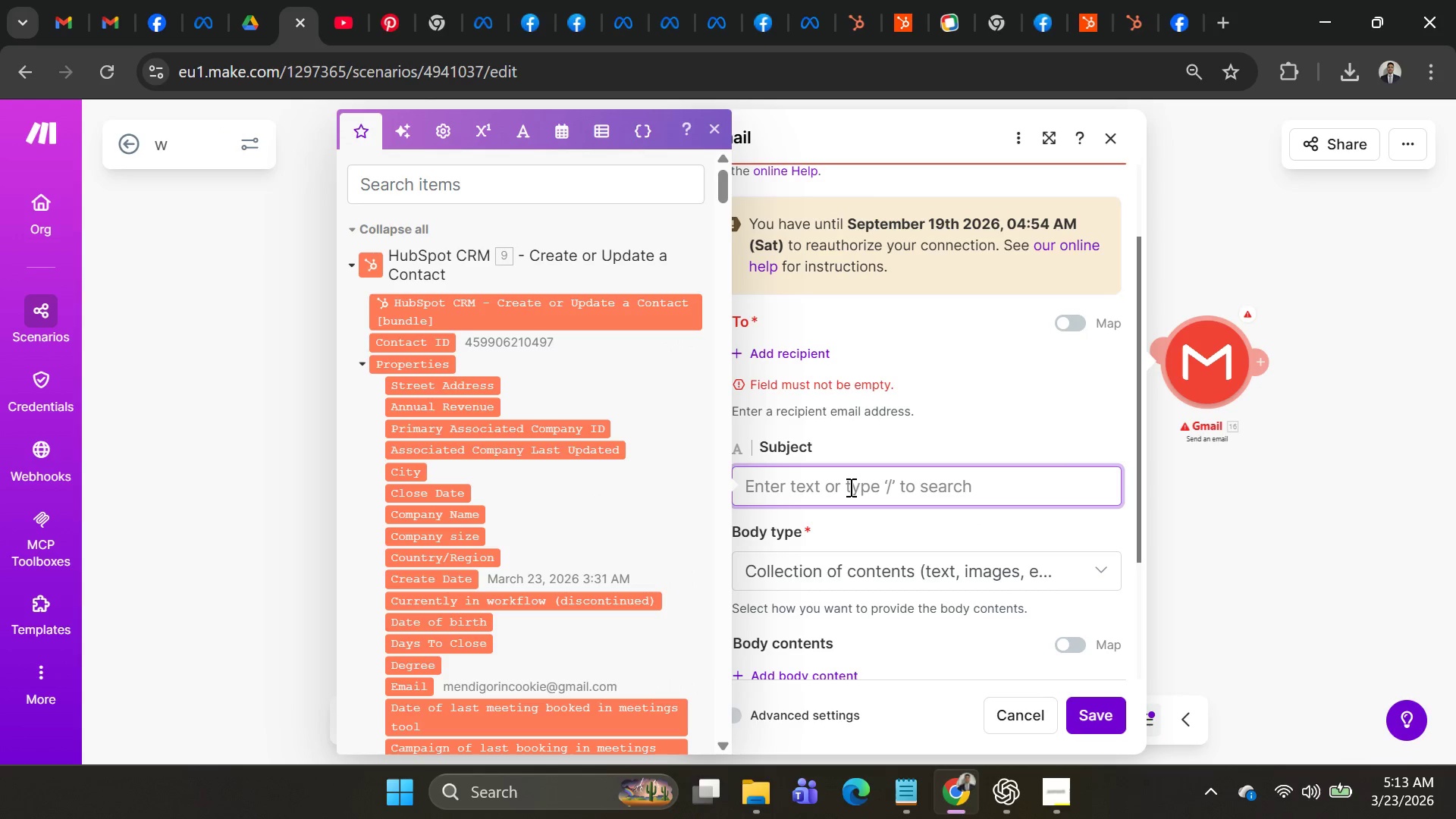 
key(Alt+AltLeft)
 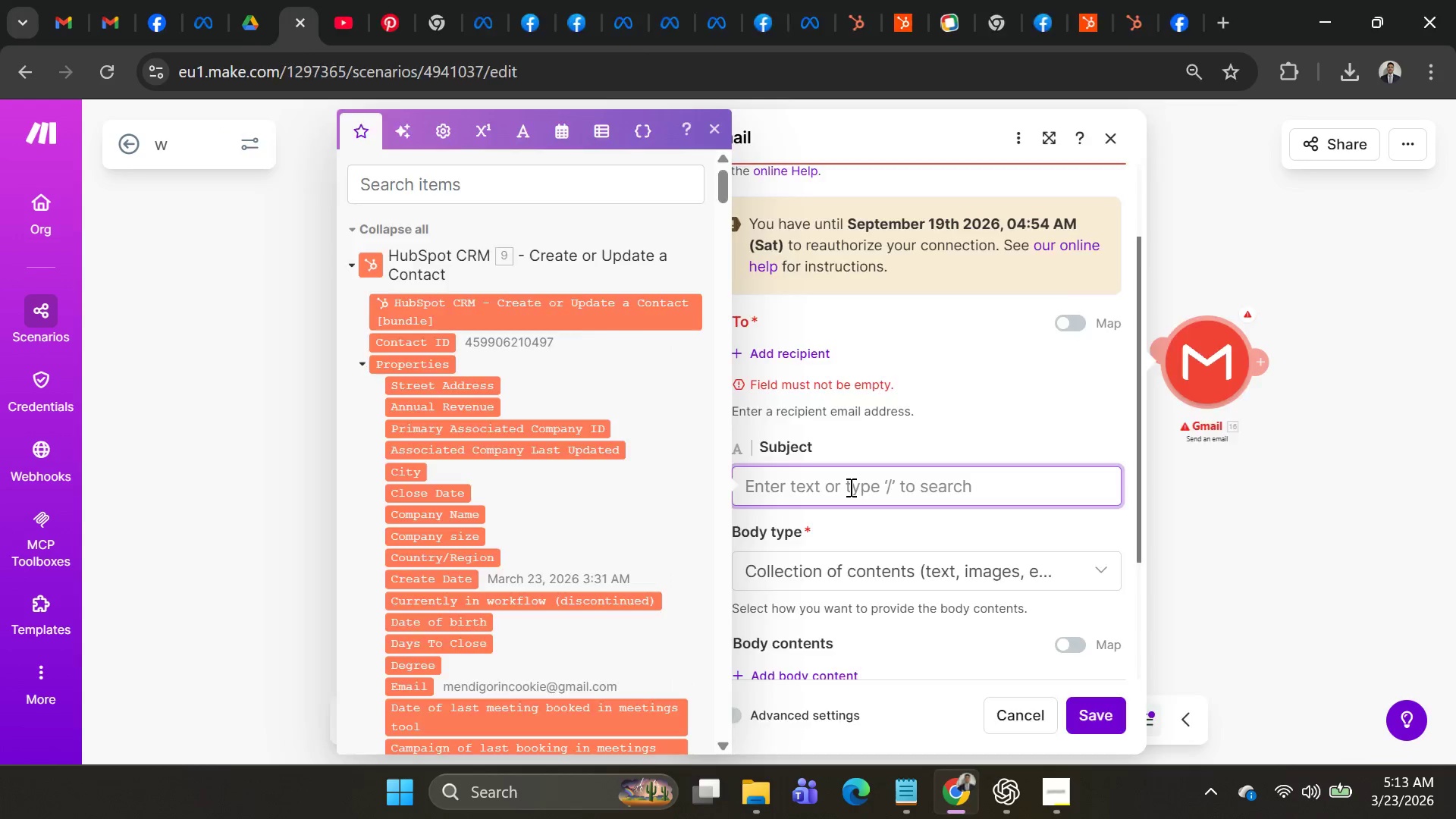 
key(Alt+Tab)